 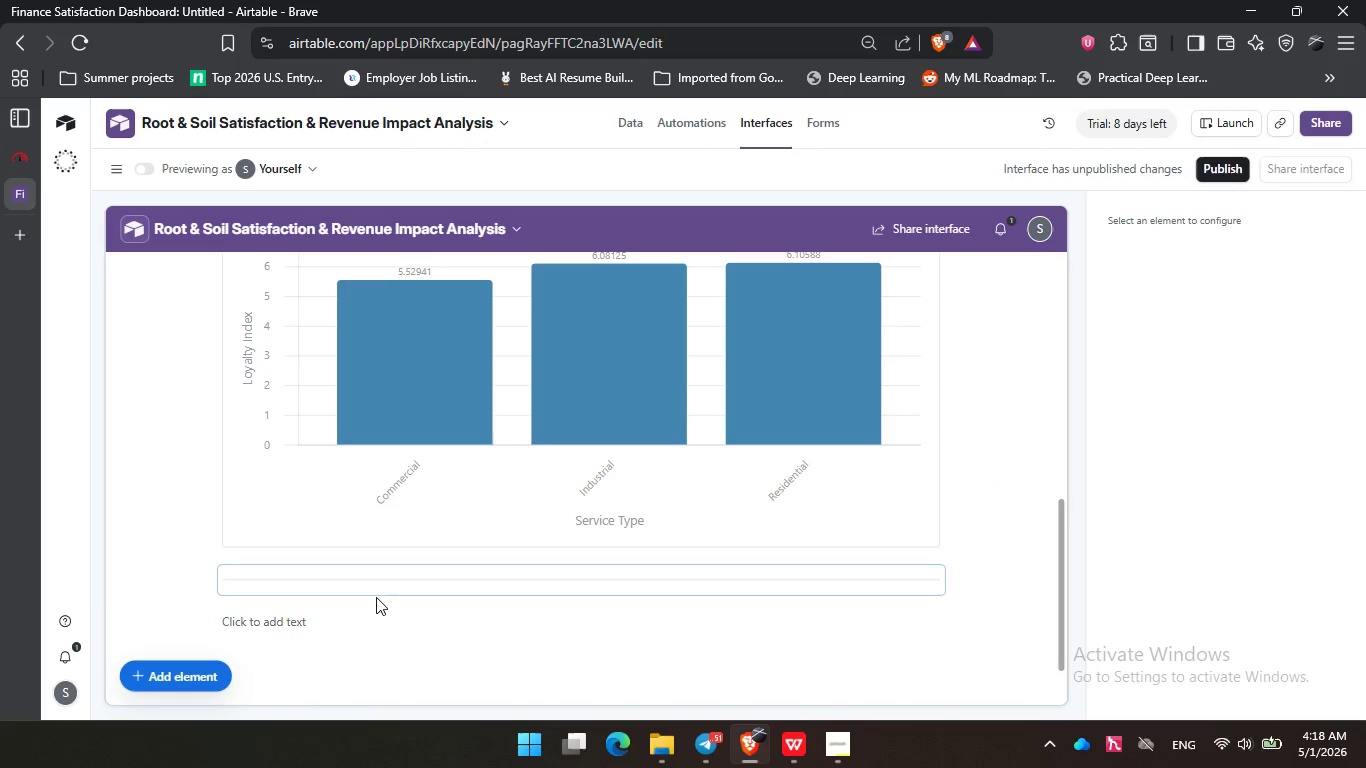 
left_click([332, 623])
 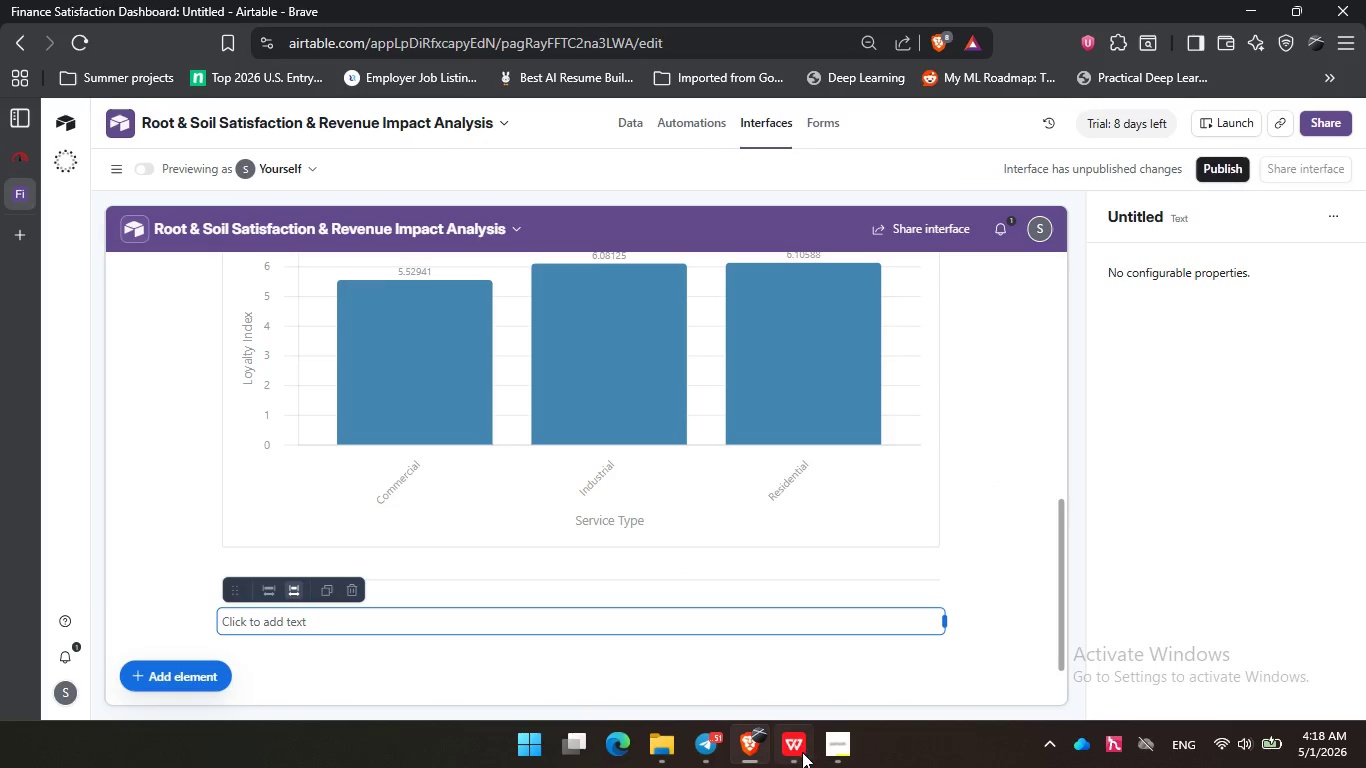 
left_click([802, 752])
 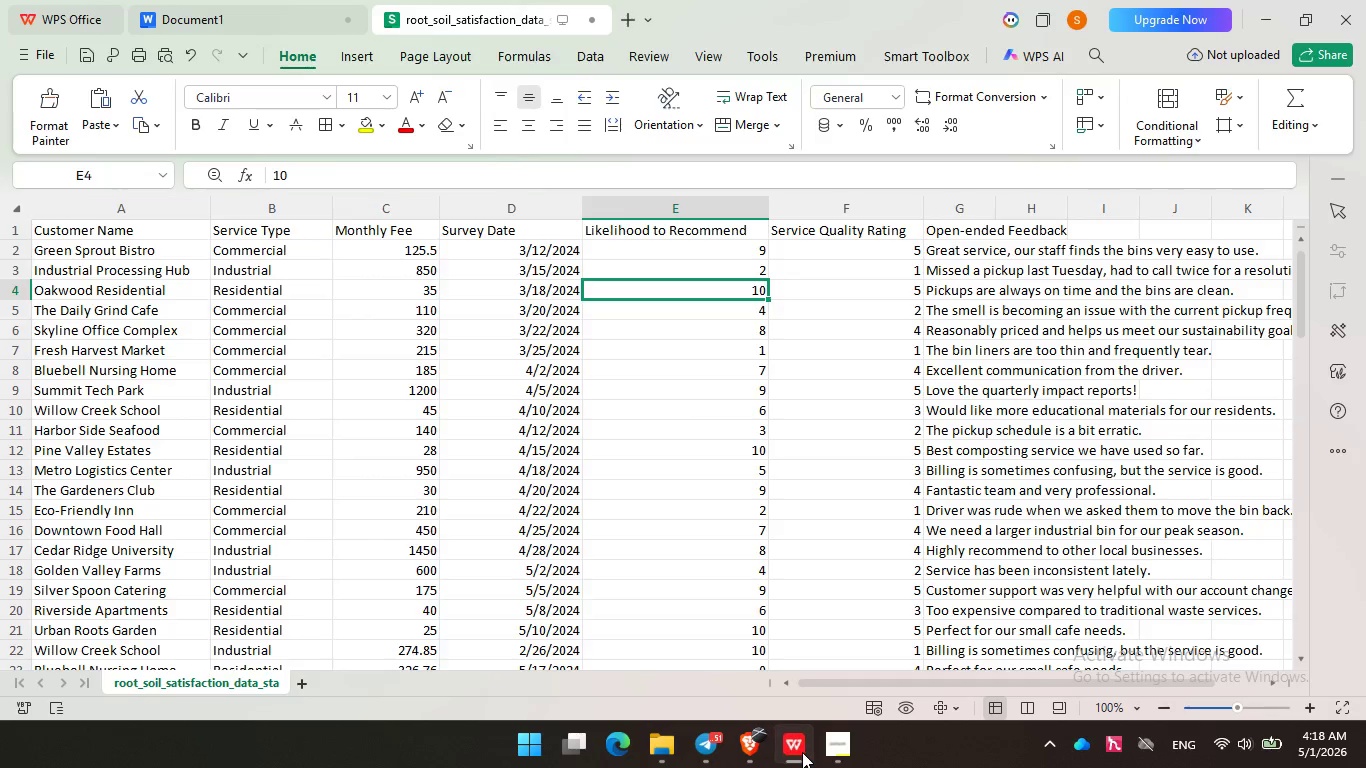 
left_click([802, 752])
 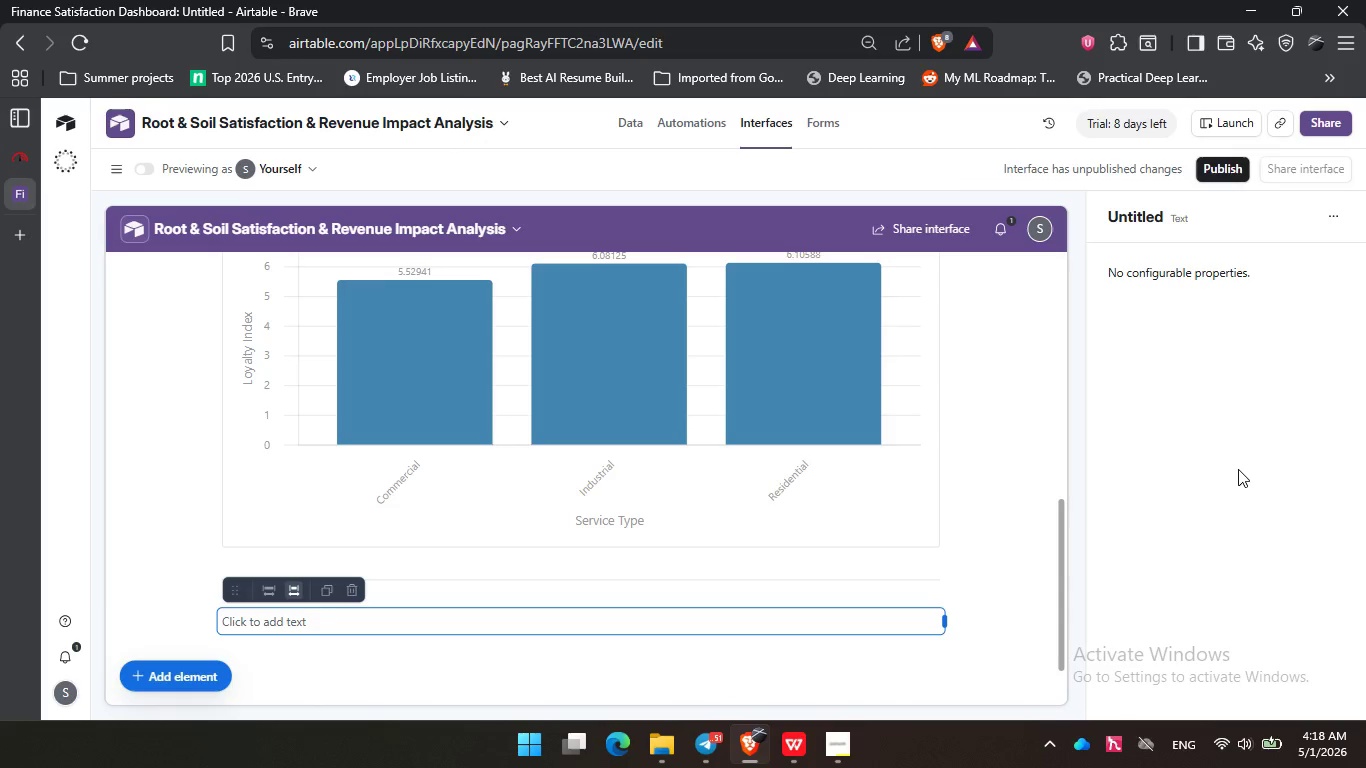 
left_click([1237, 469])
 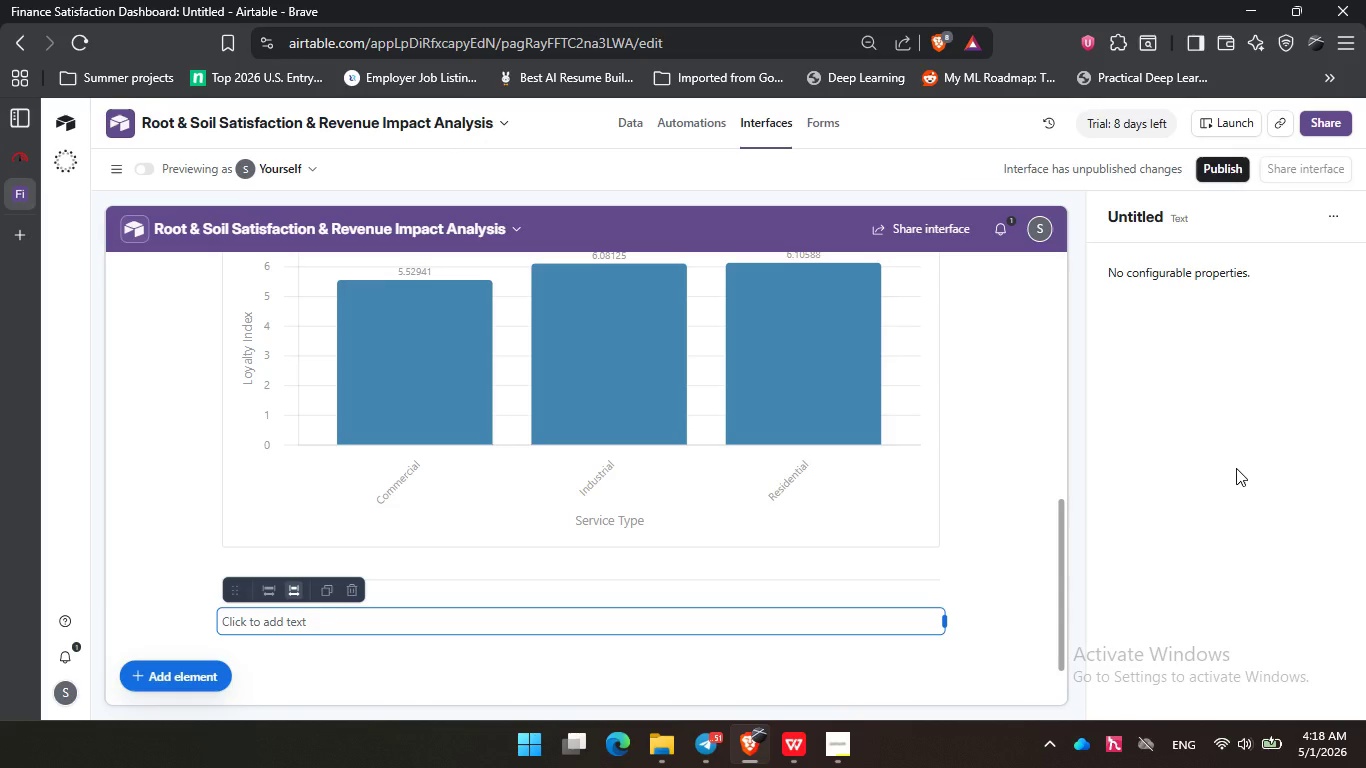 
wait(26.81)
 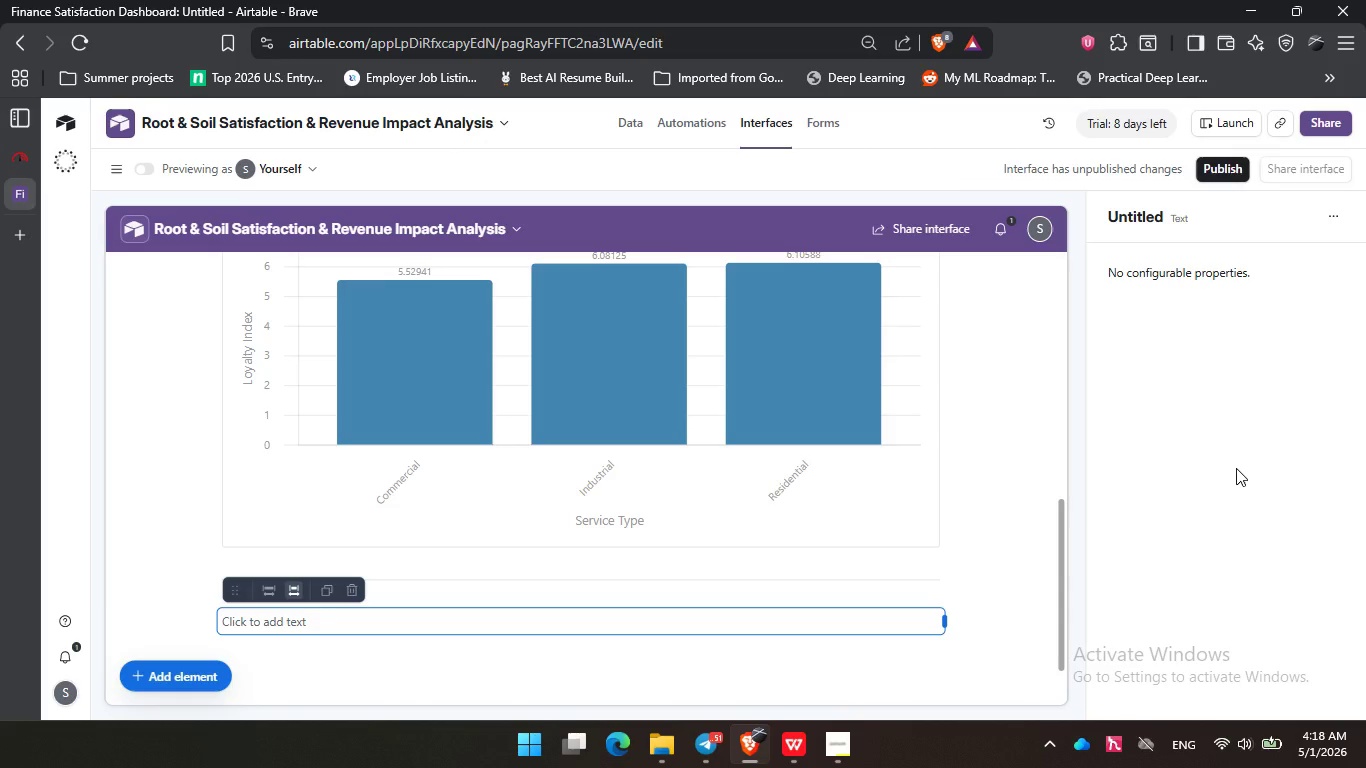 
left_click([1185, 405])
 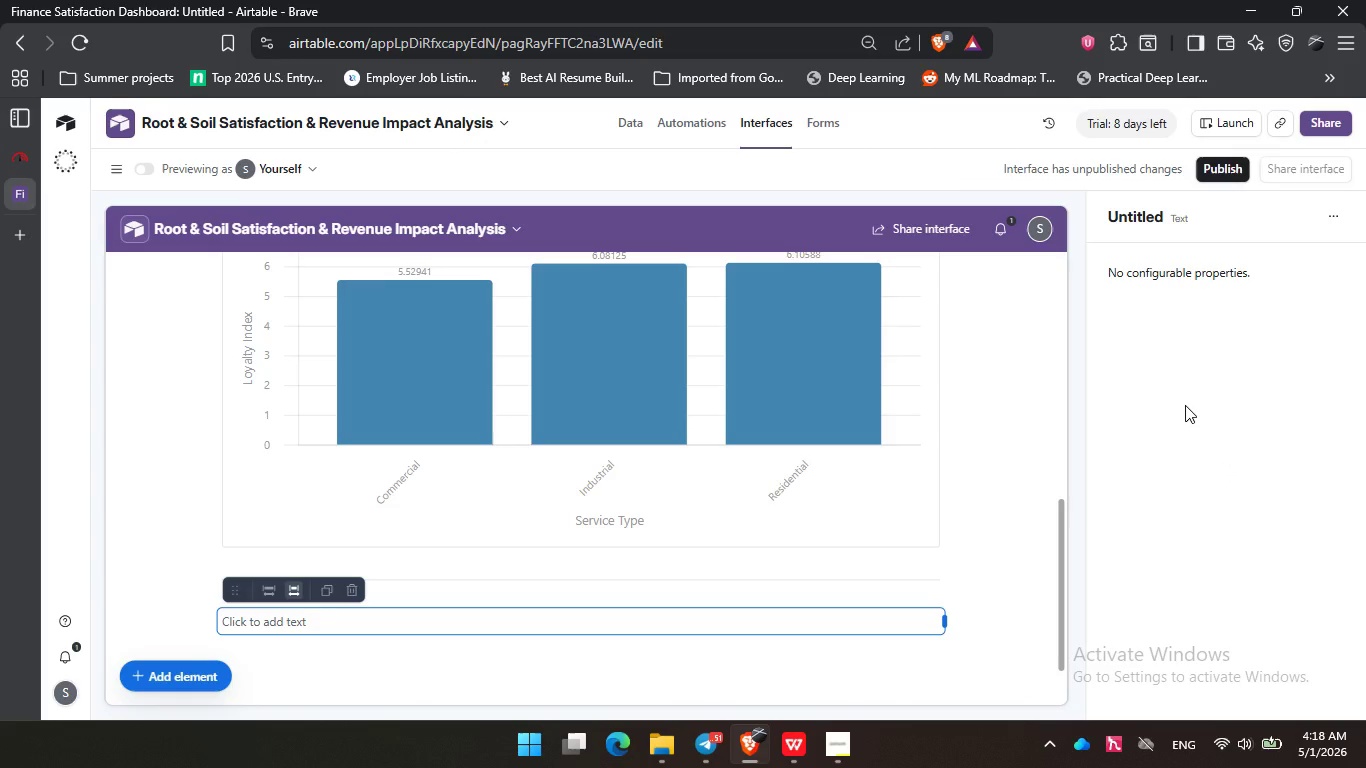 
wait(8.03)
 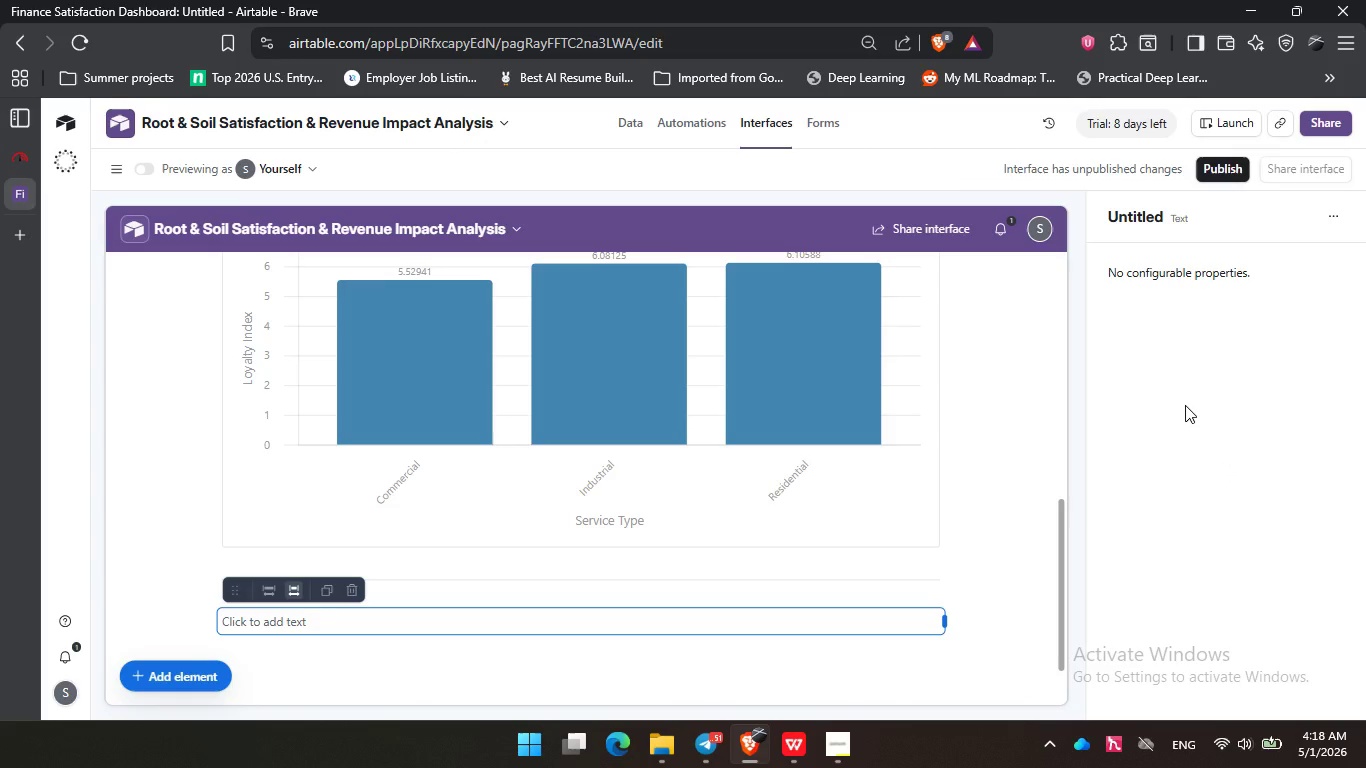 
left_click([319, 622])
 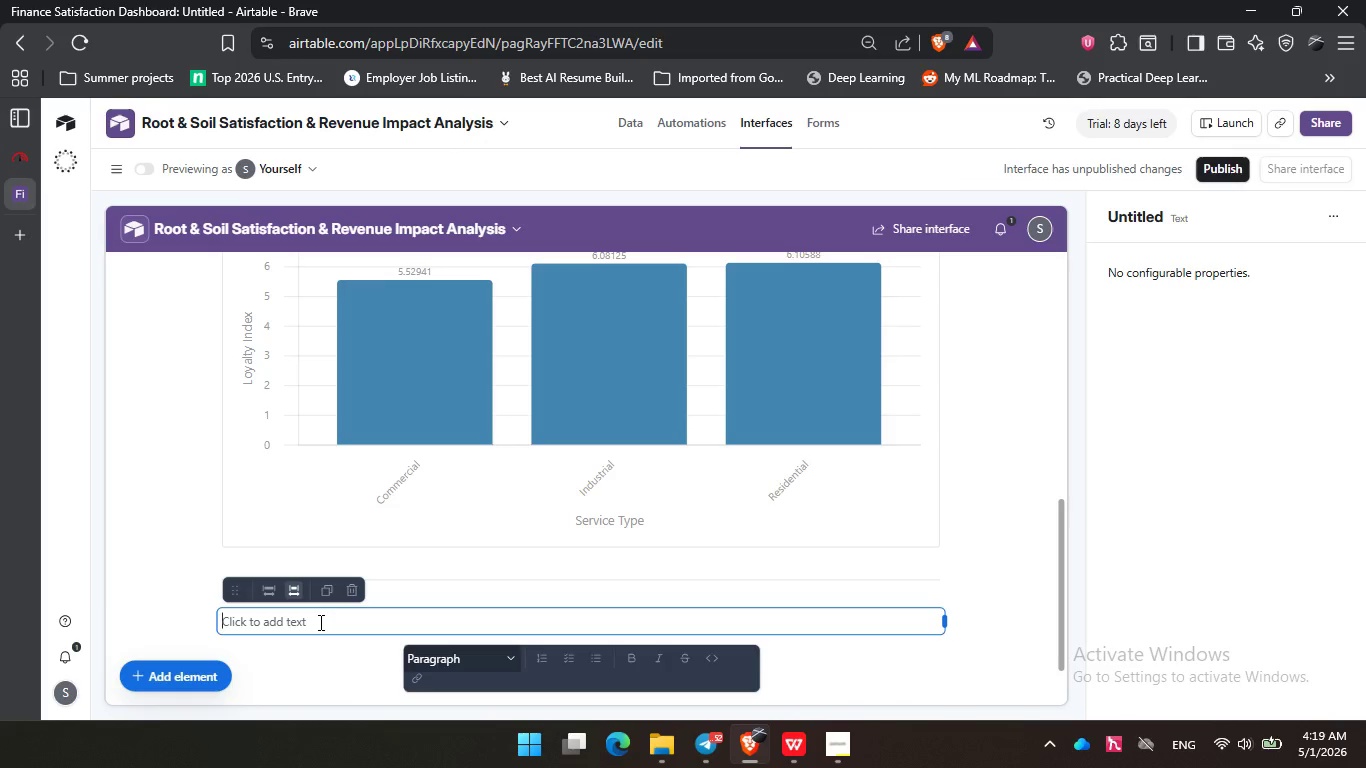 
wait(12.12)
 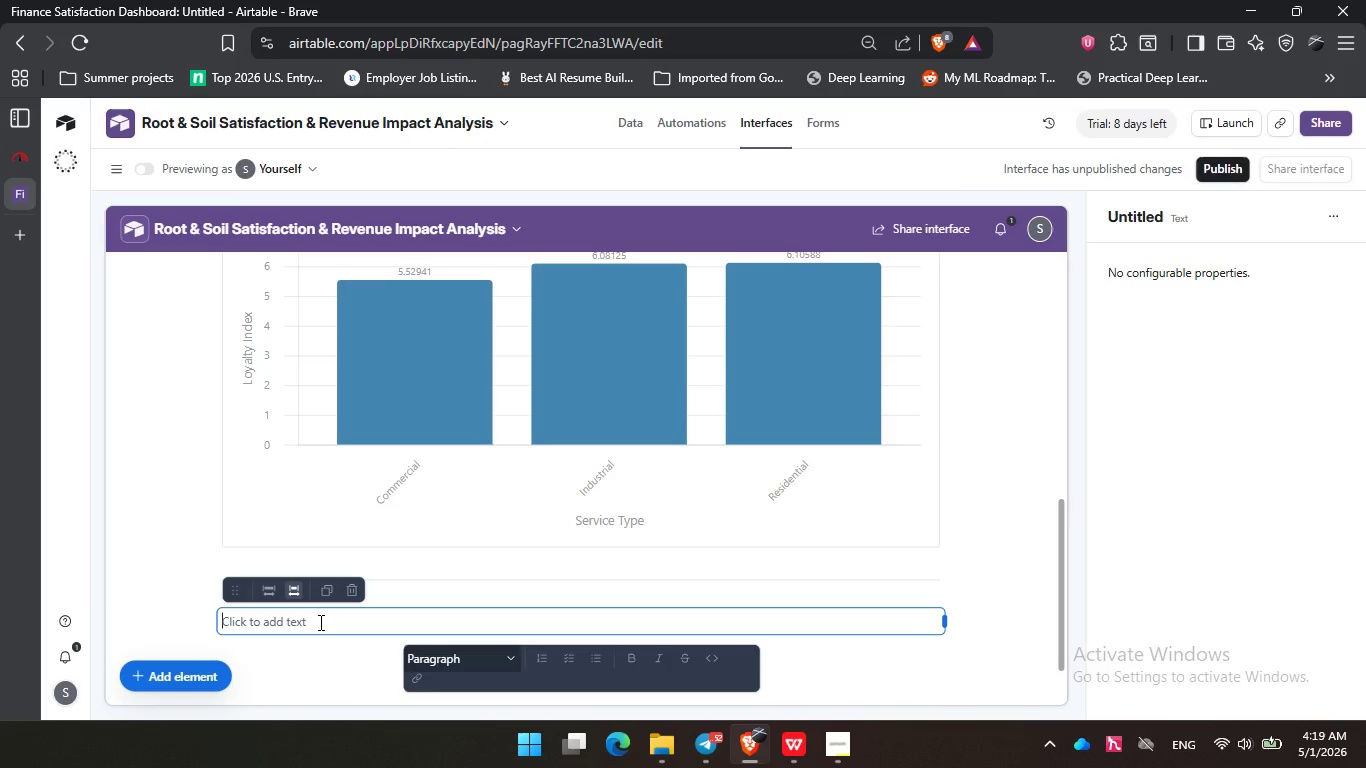 
left_click([318, 623])
 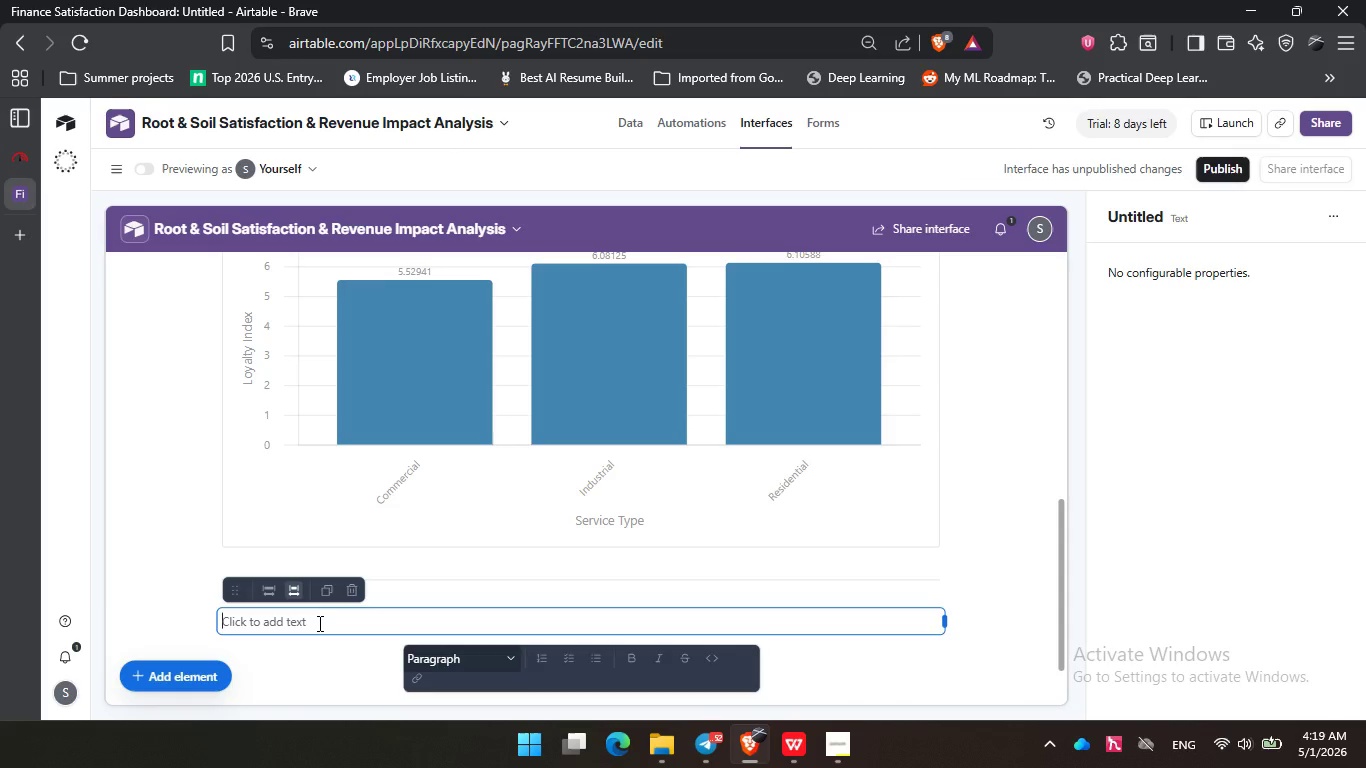 
type(Average NPS by S)
 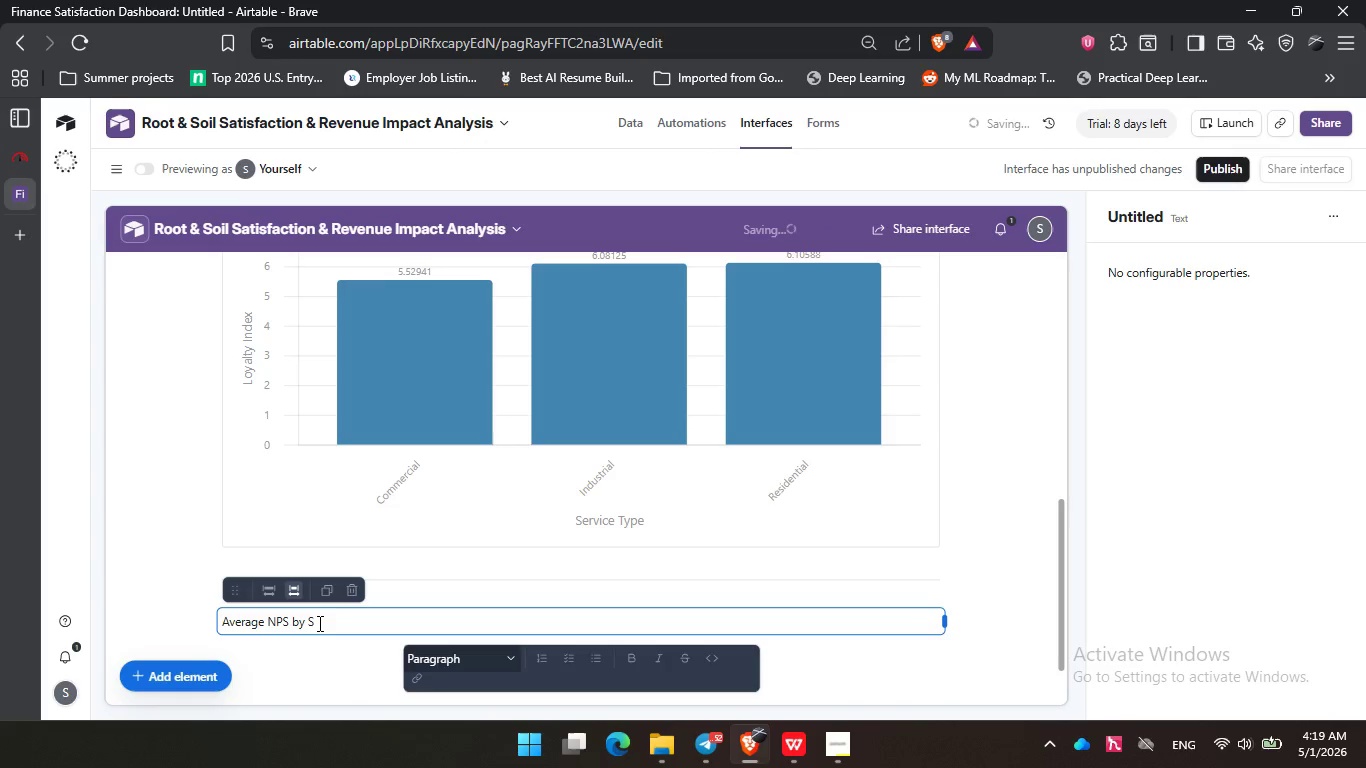 
hold_key(key=Backspace, duration=1.09)
 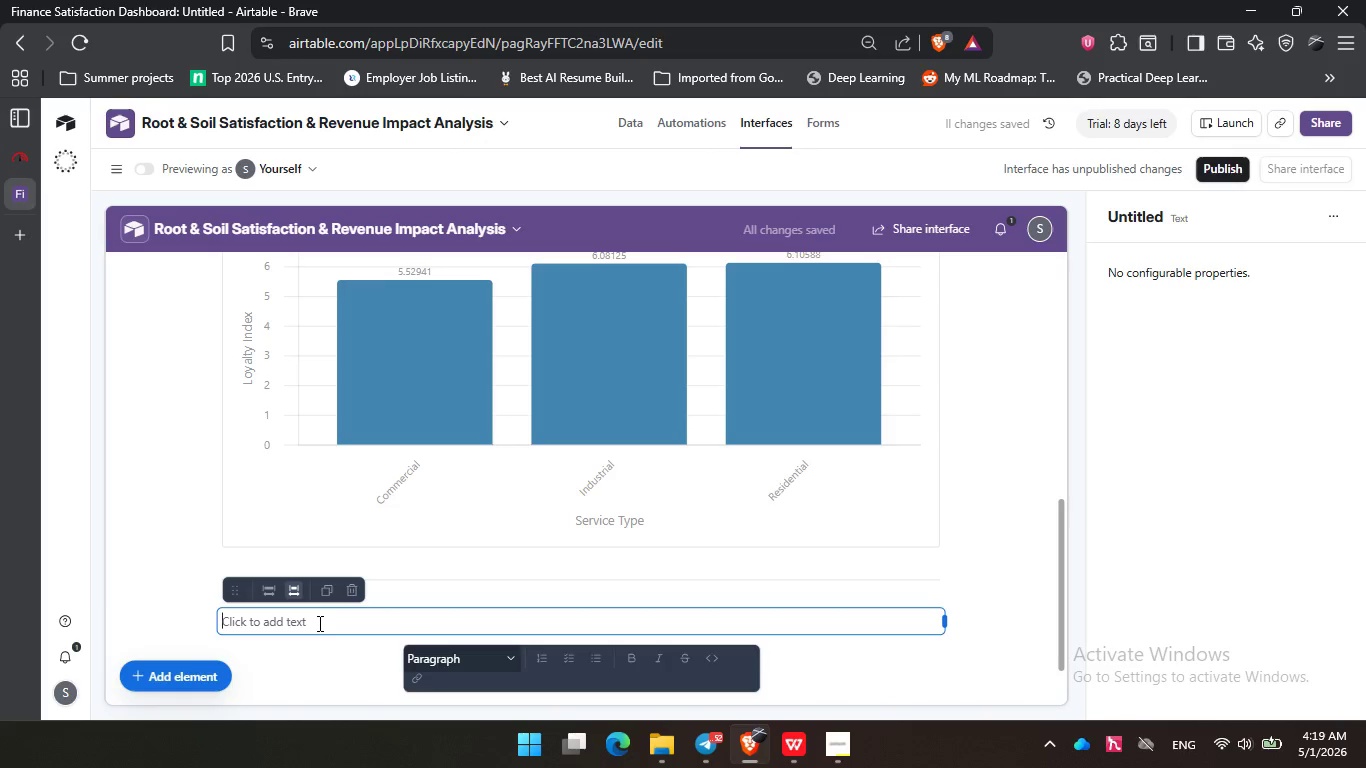 
wait(9.0)
 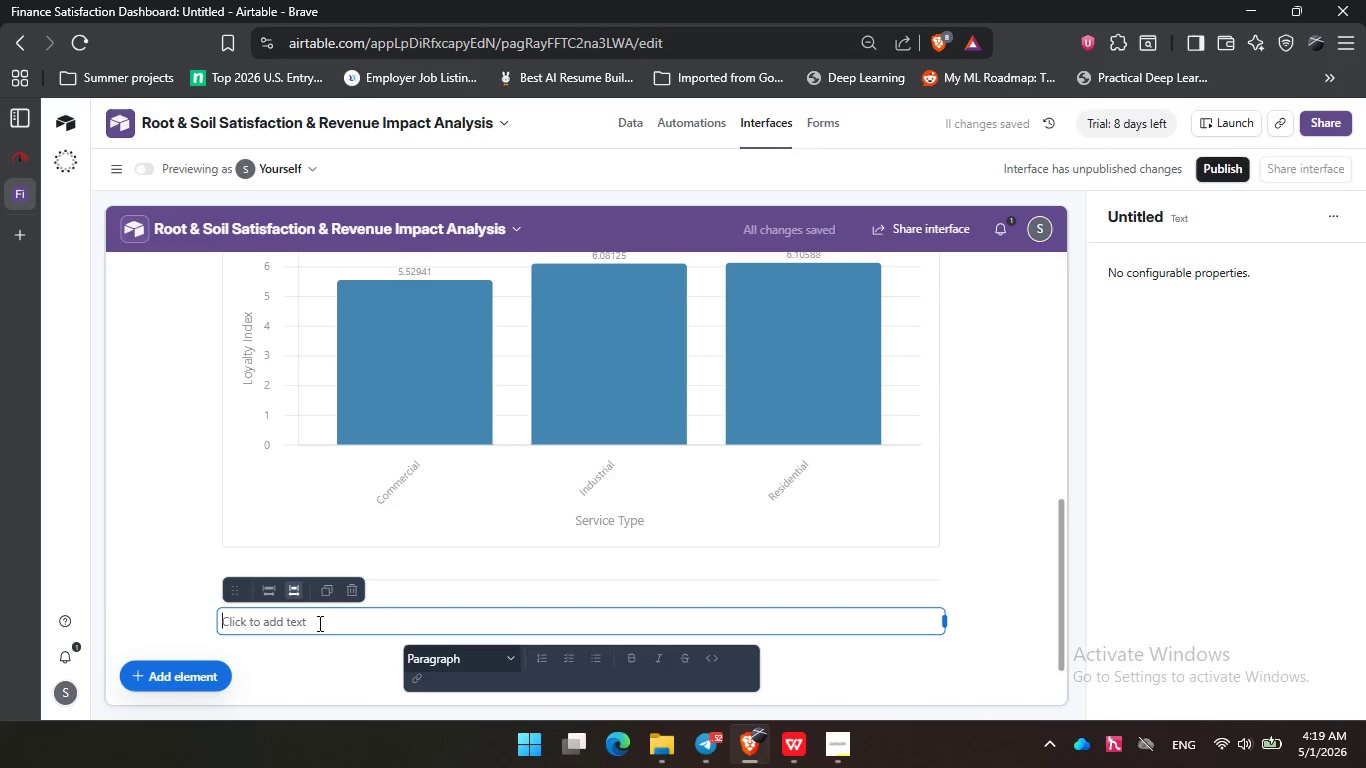 
left_click([846, 527])
 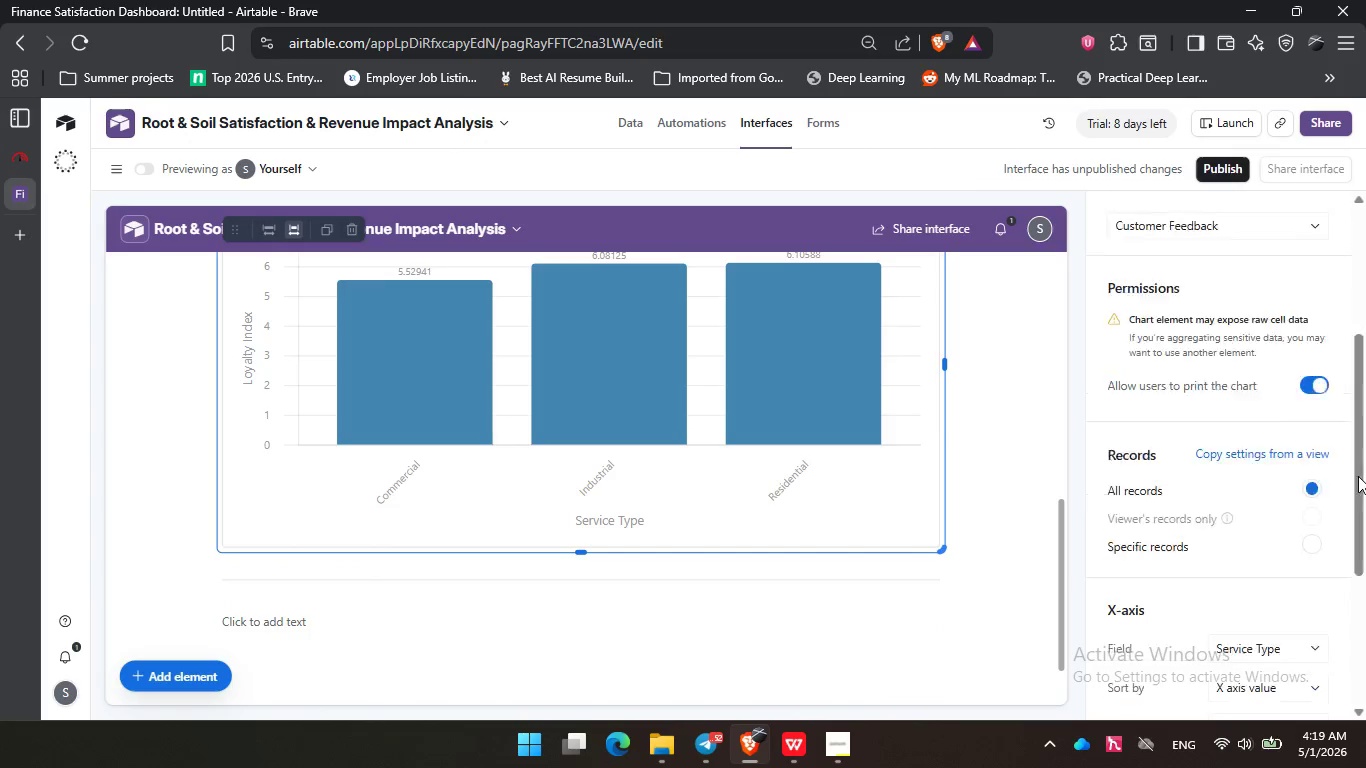 
scroll: coordinate [1292, 513], scroll_direction: down, amount: 7.0
 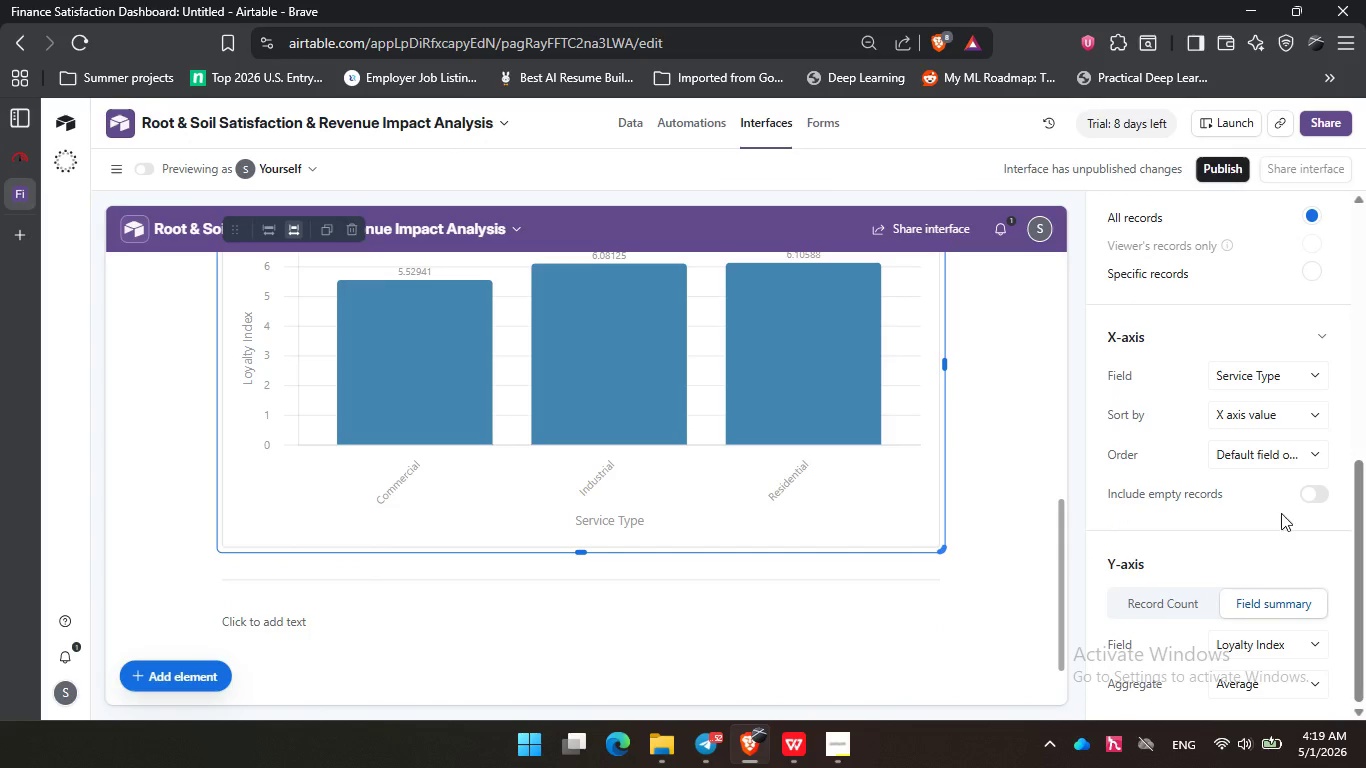 
scroll: coordinate [769, 478], scroll_direction: up, amount: 2.0
 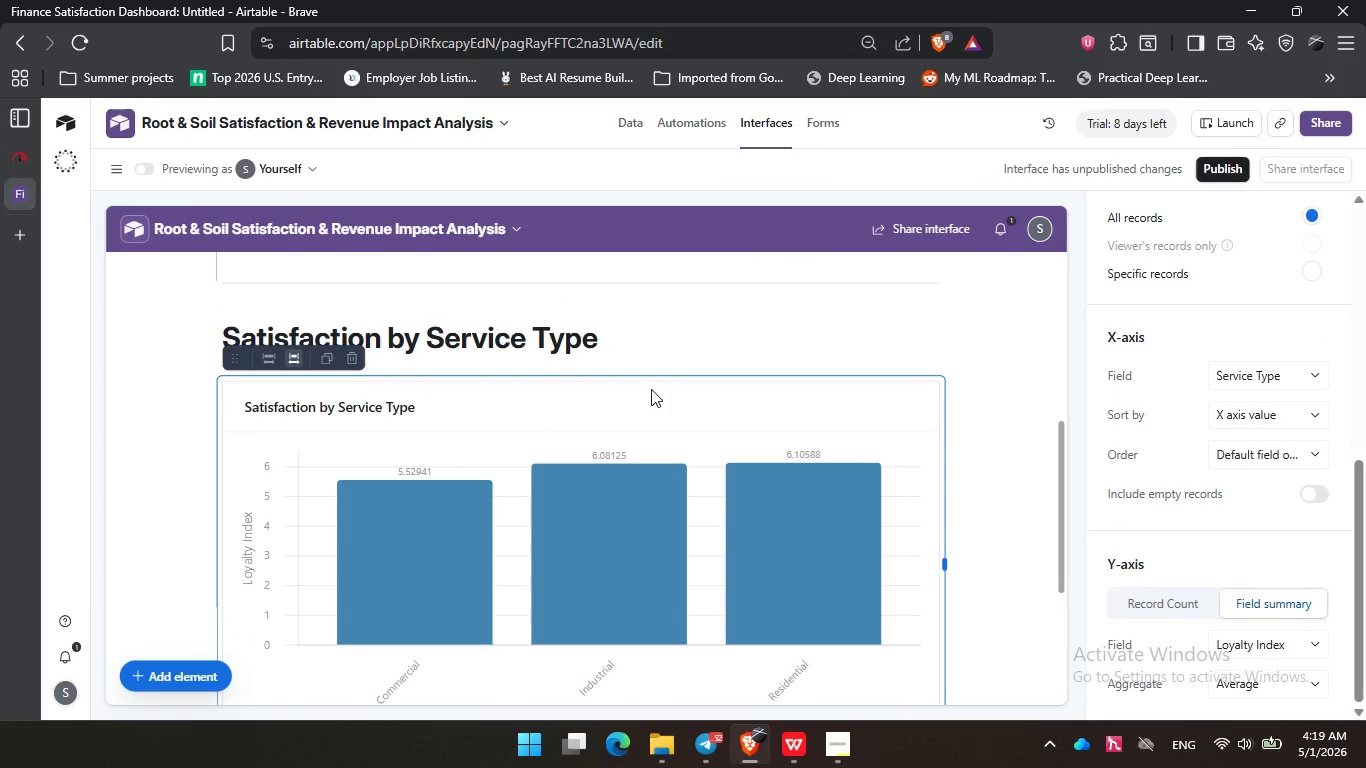 
left_click([424, 536])
 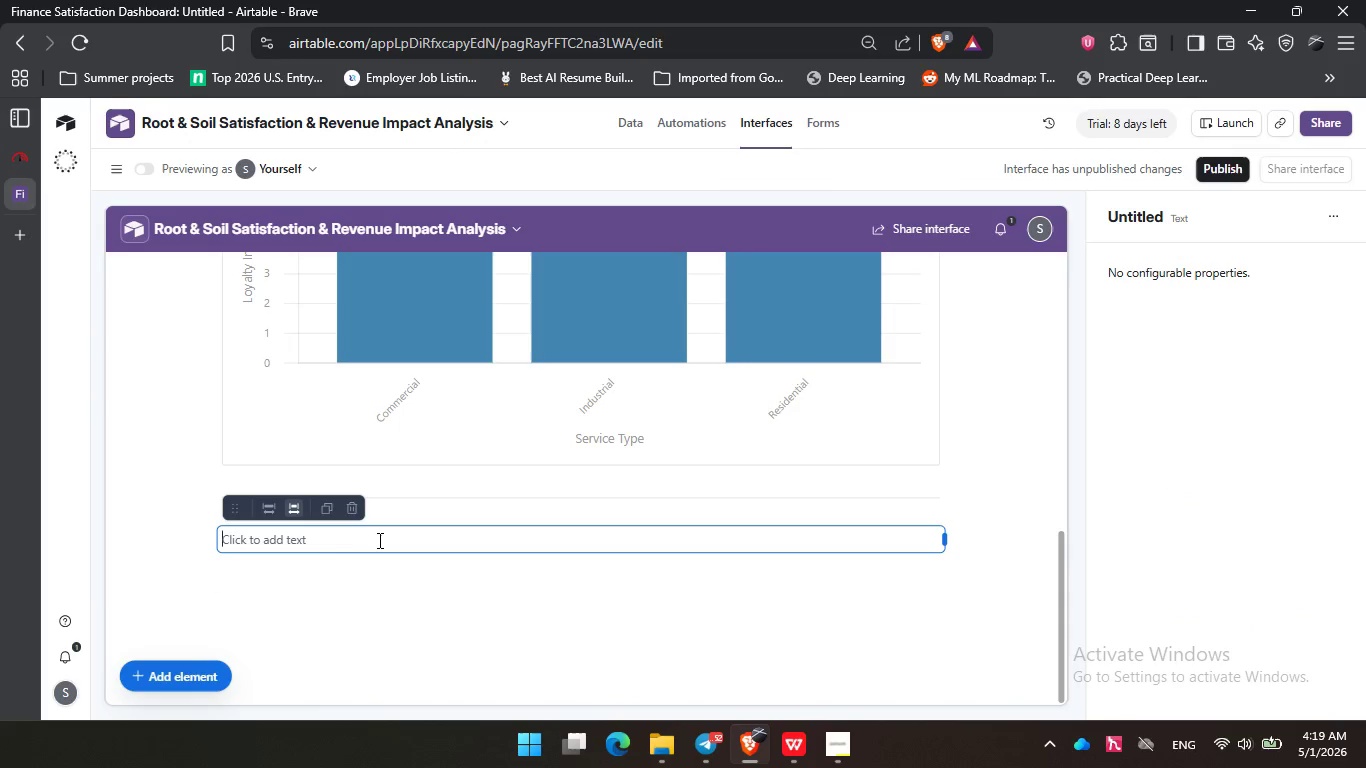 
scroll: coordinate [651, 389], scroll_direction: down, amount: 5.0
 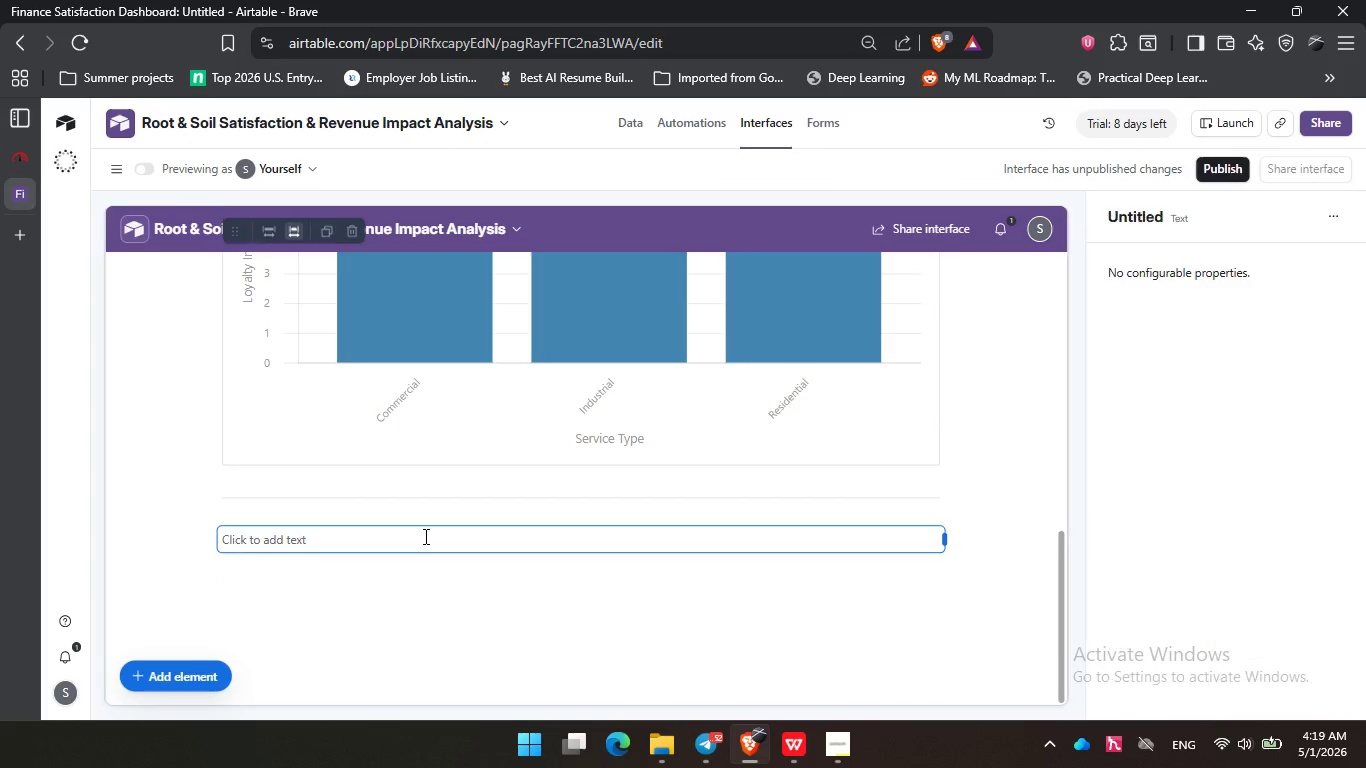 
left_click([378, 540])
 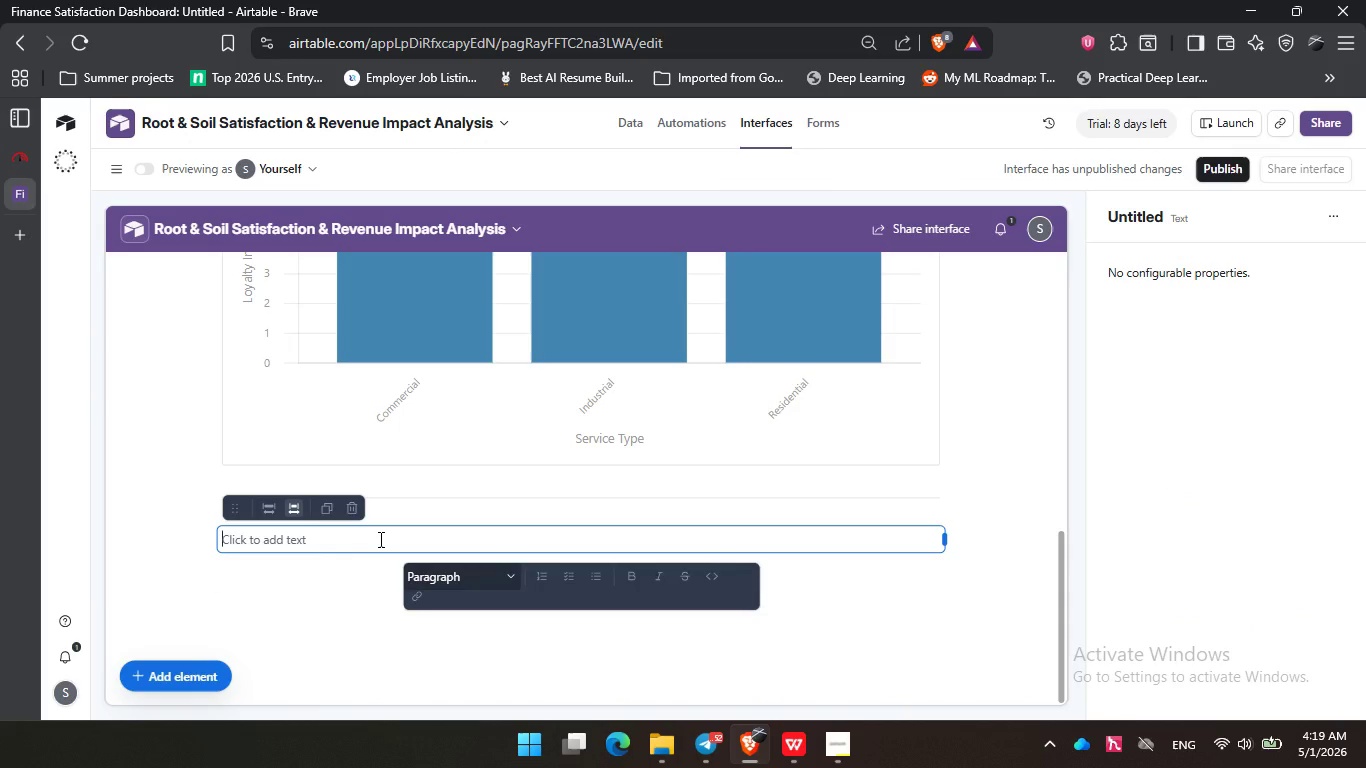 
wait(7.27)
 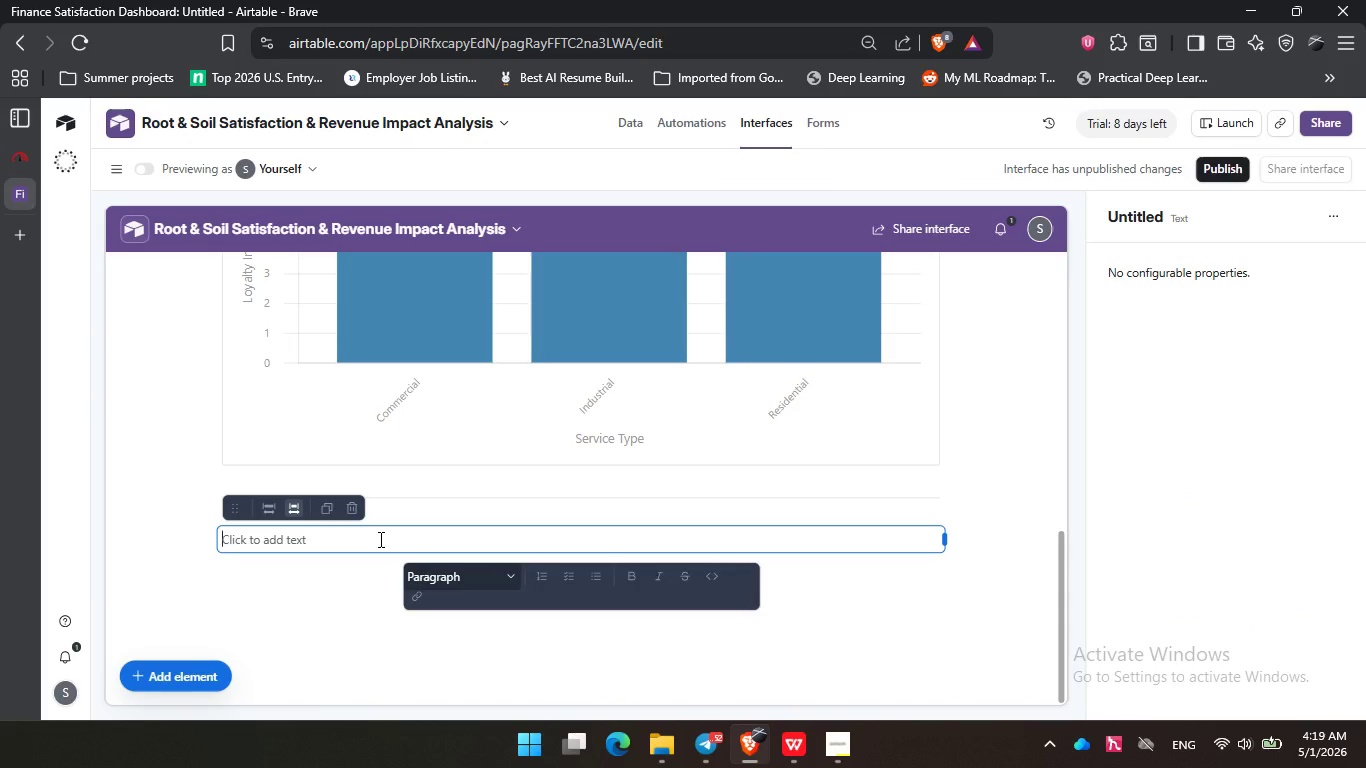 
type(Avergae )
key(Backspace)
key(Backspace)
key(Backspace)
key(Backspace)
key(Backspace)
type(rage NPS by Service Tyep)
key(Backspace)
key(Backspace)
type(pe)
 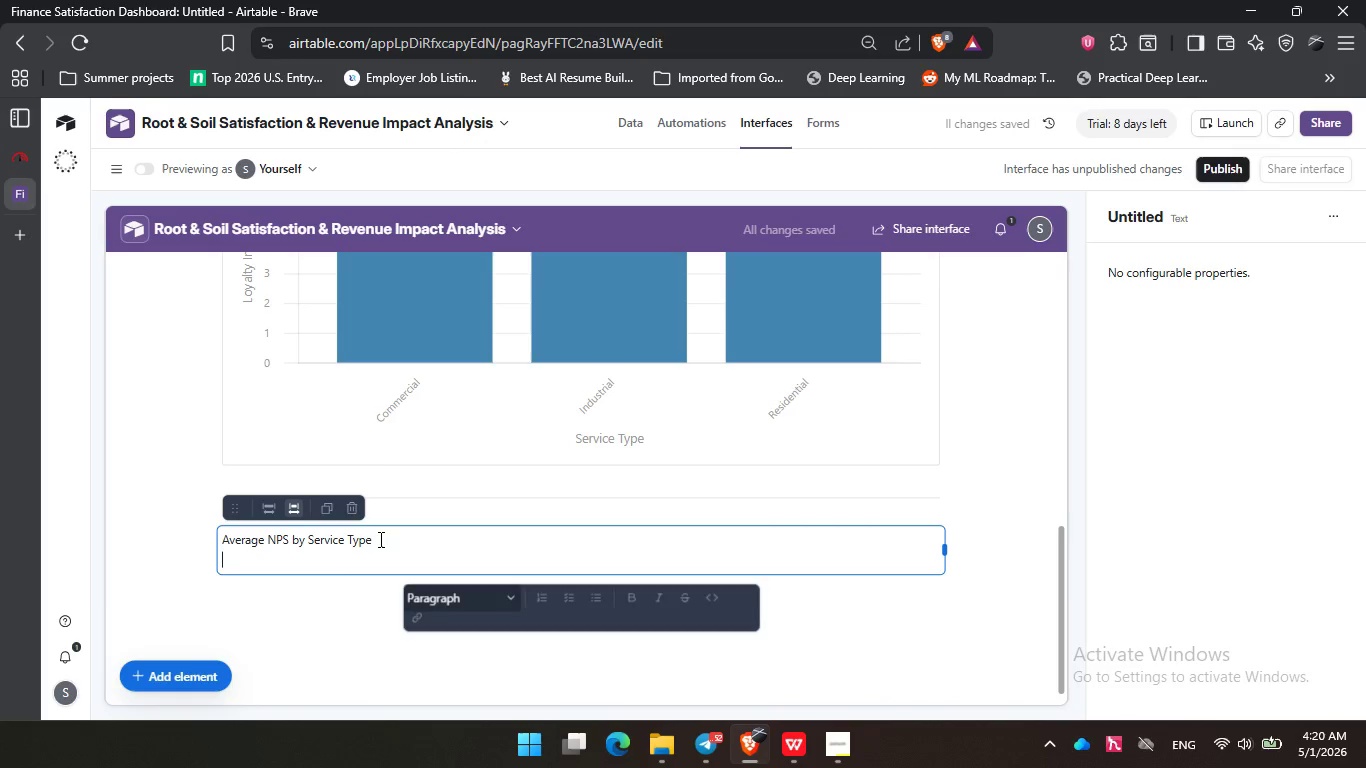 
 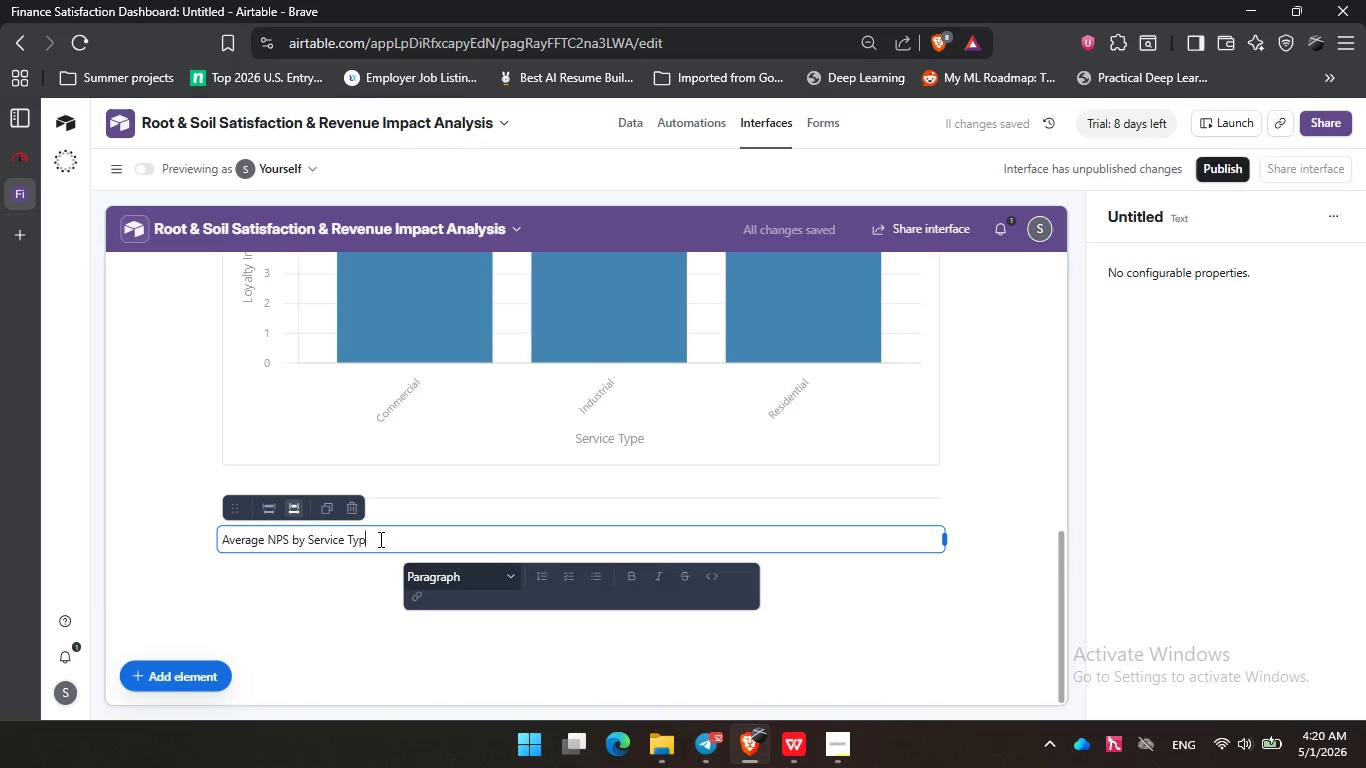 
key(Enter)
 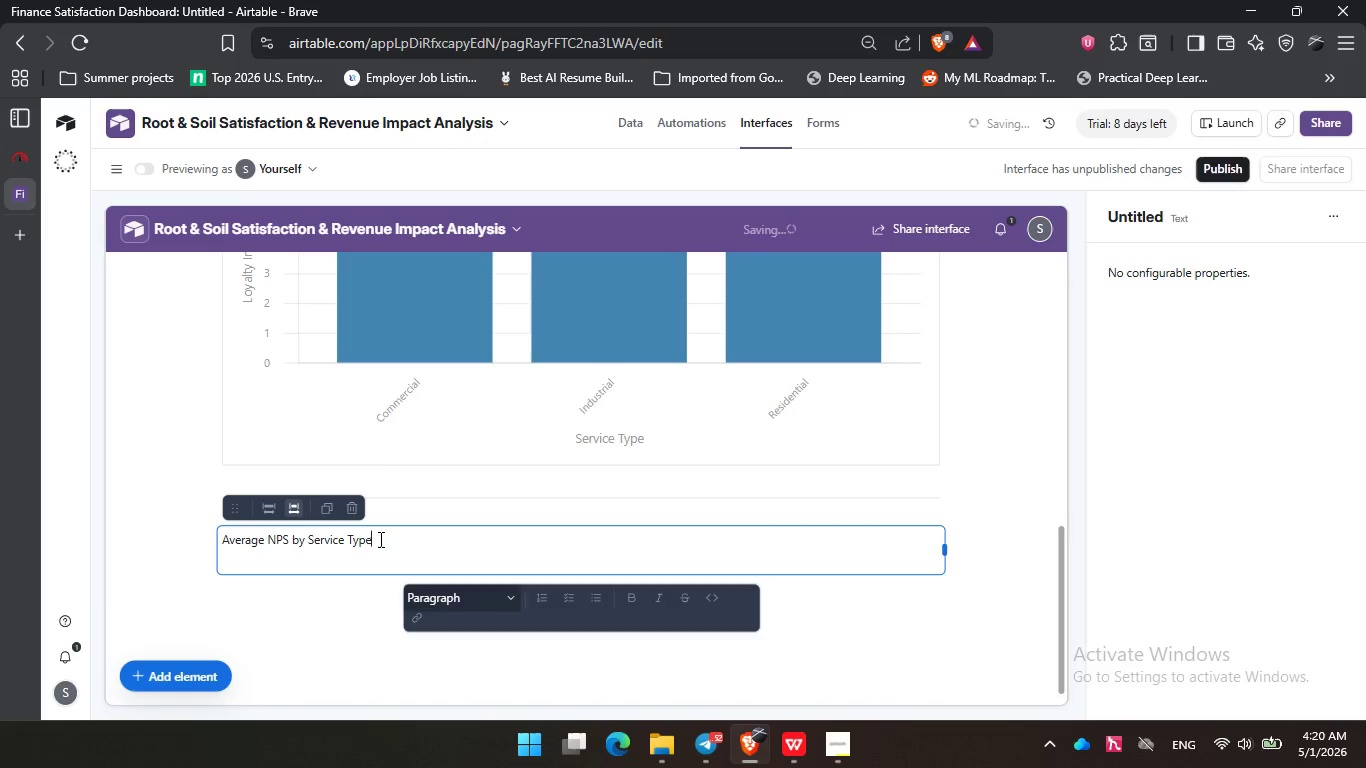 
key(Backspace)
 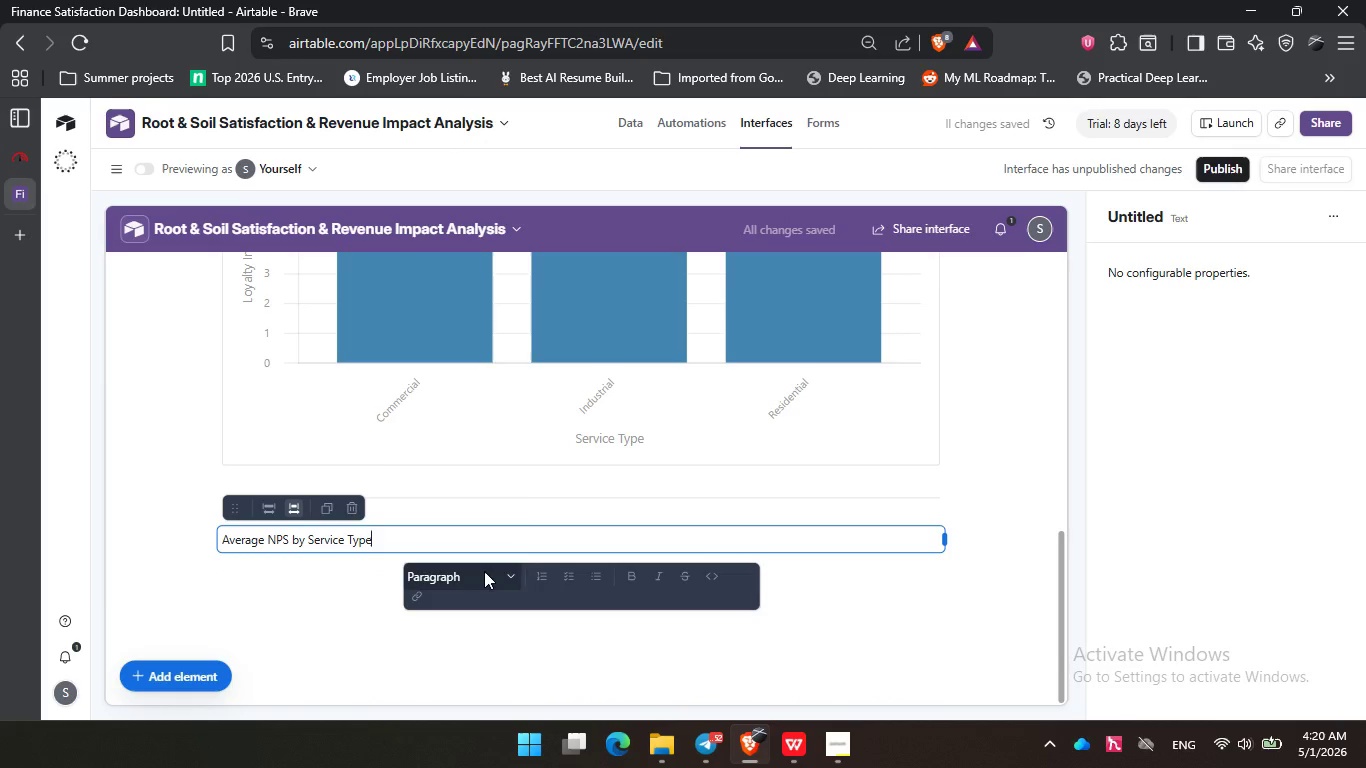 
left_click([484, 571])
 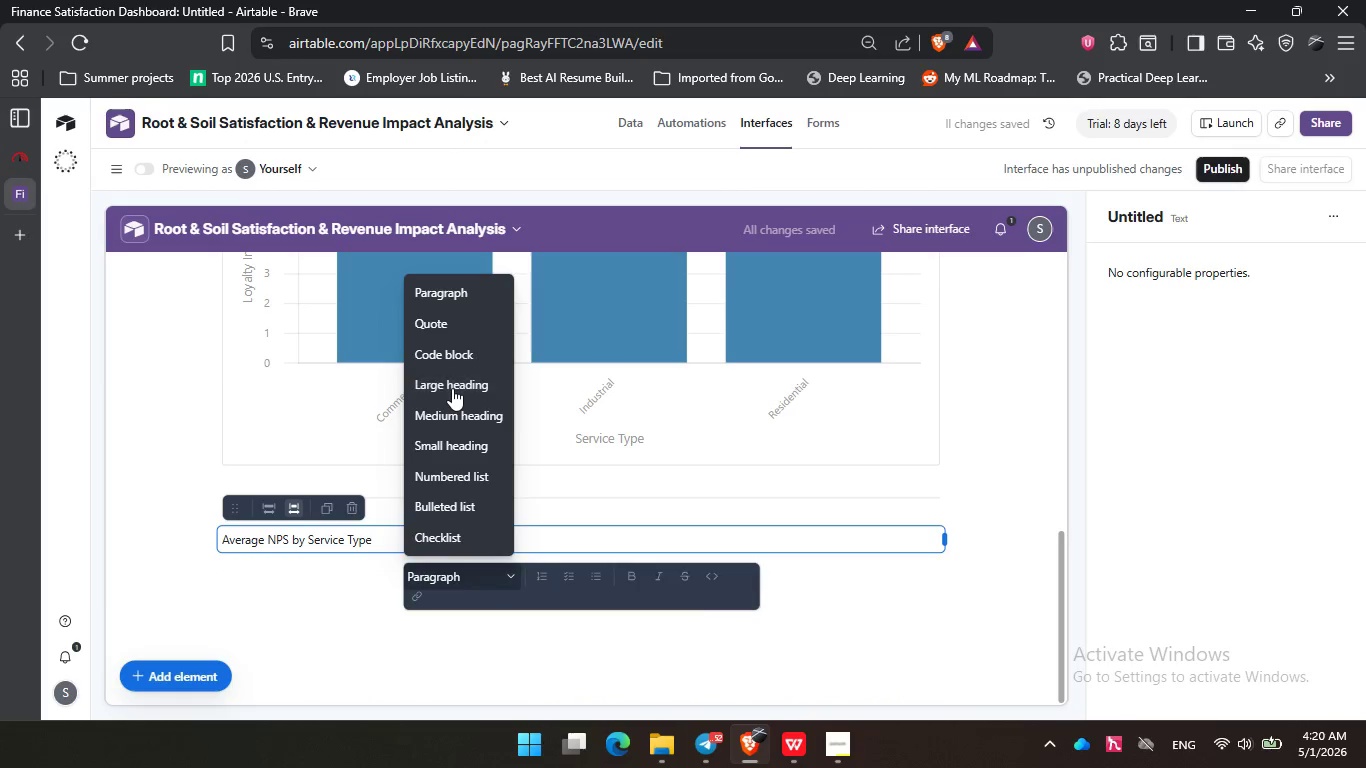 
left_click([452, 388])
 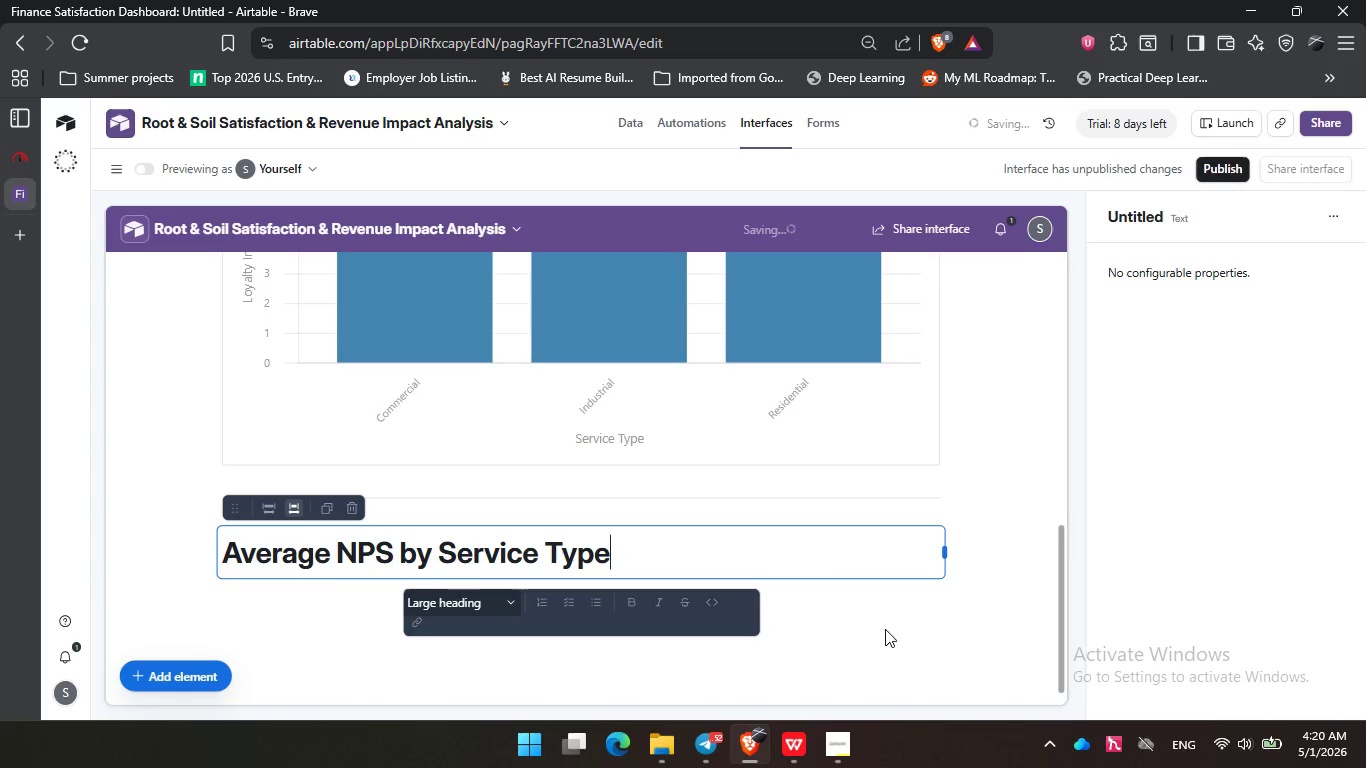 
left_click([886, 633])
 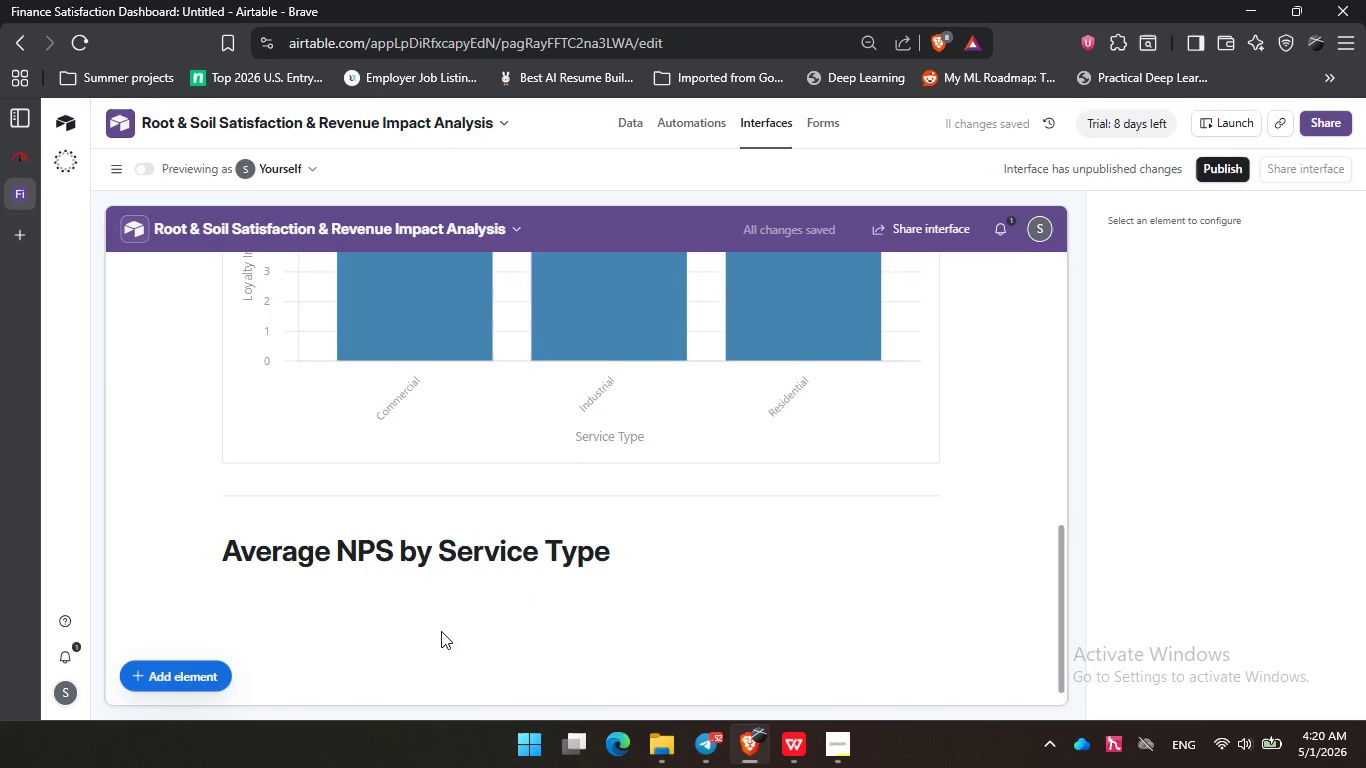 
scroll: coordinate [441, 631], scroll_direction: down, amount: 2.0
 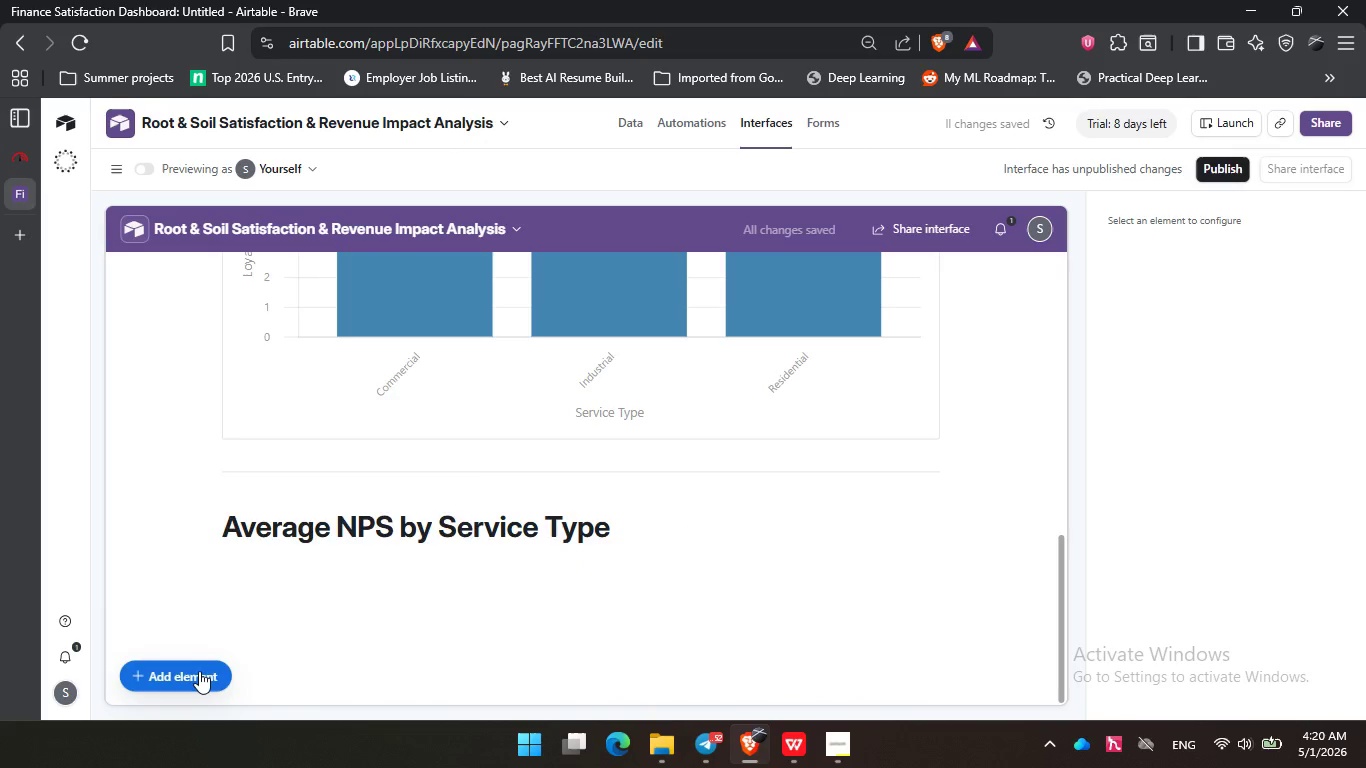 
left_click([199, 671])
 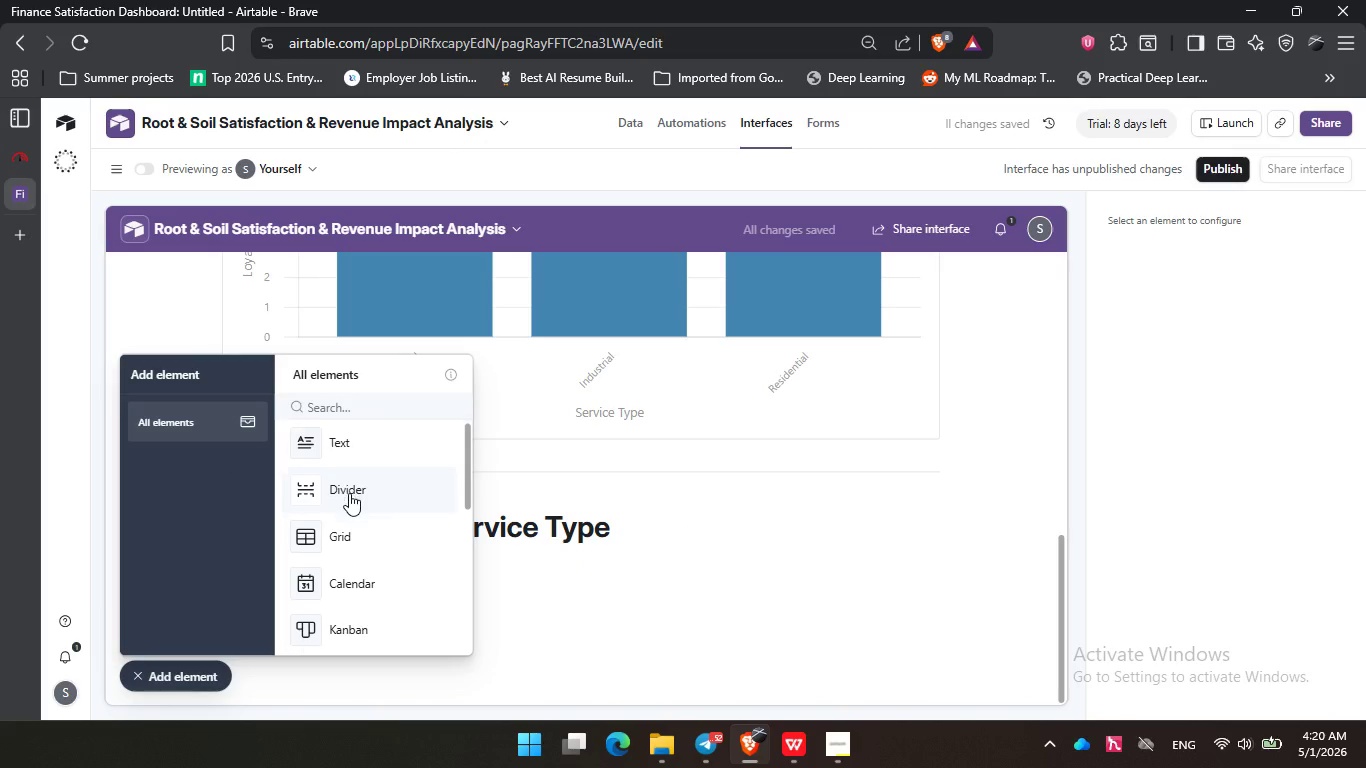 
left_click([359, 532])
 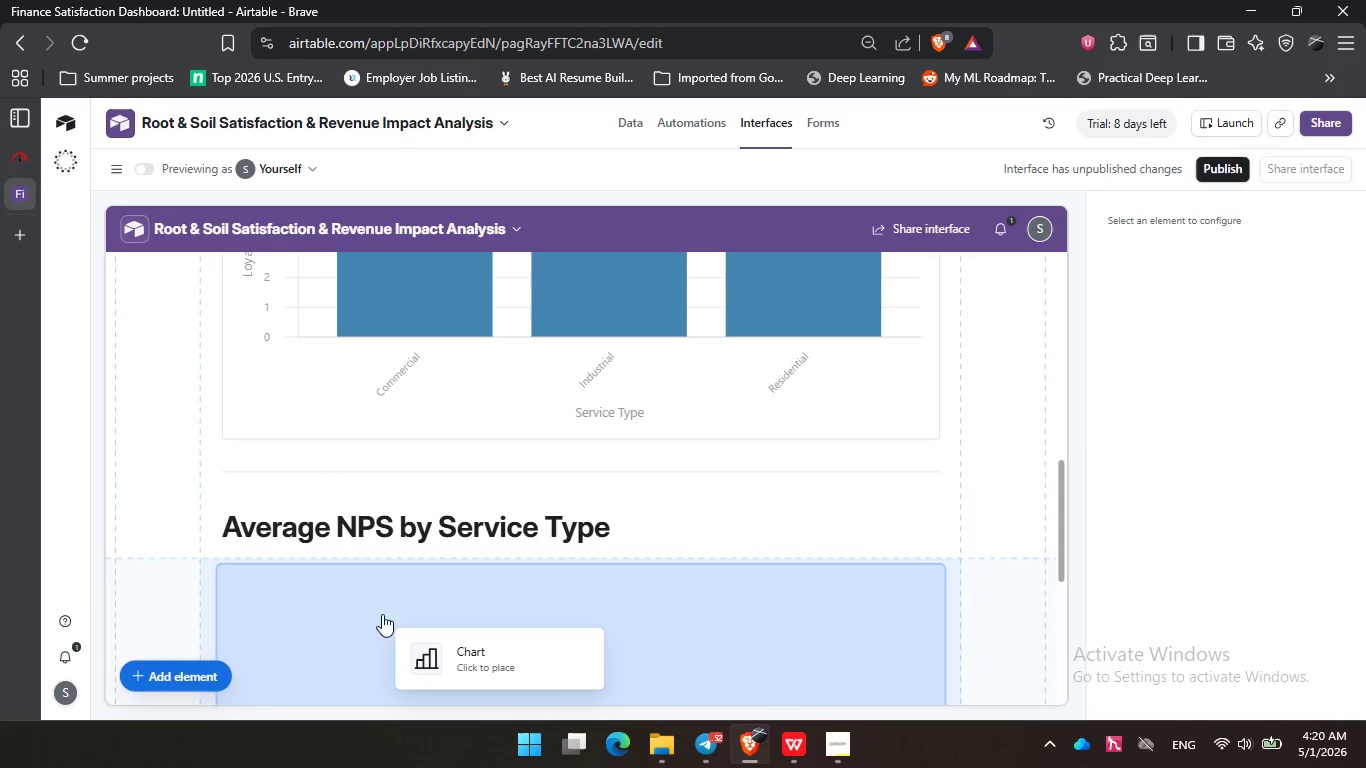 
scroll: coordinate [349, 493], scroll_direction: down, amount: 3.0
 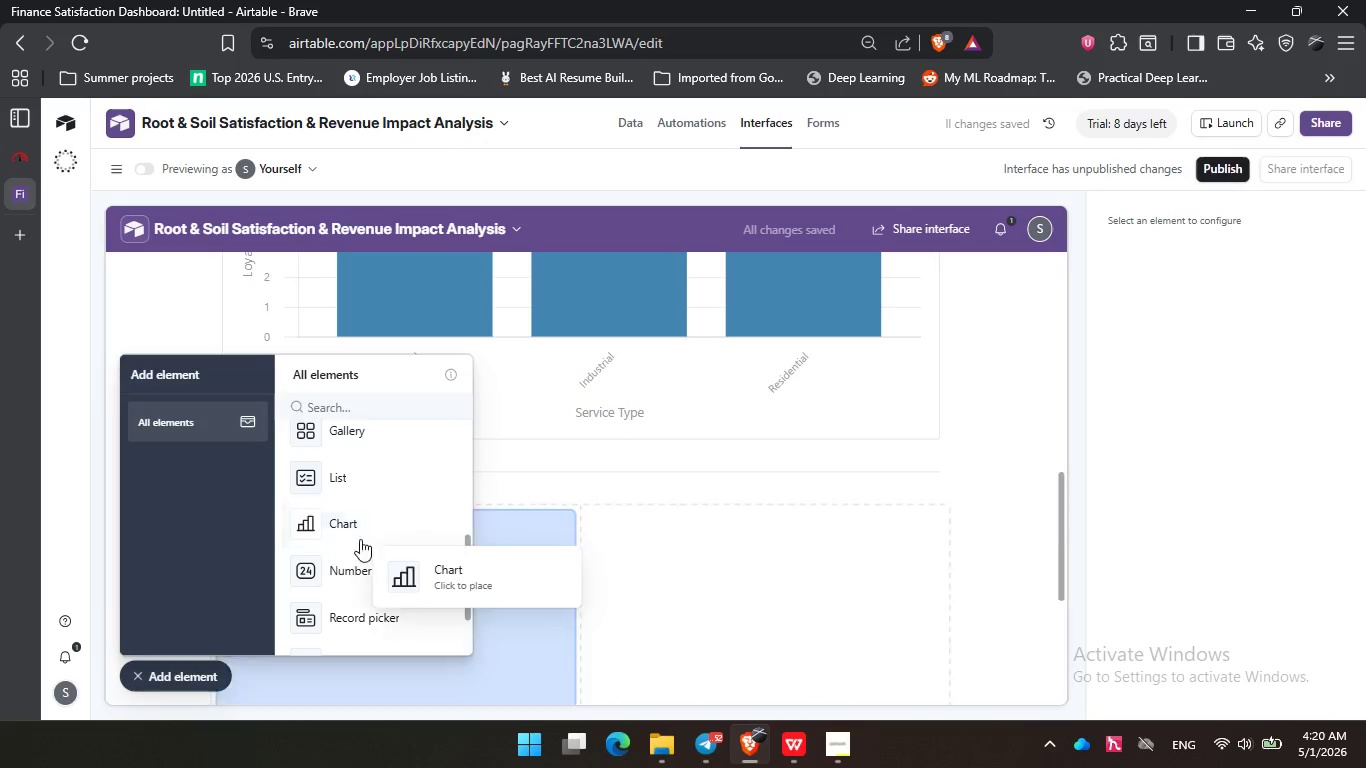 
left_click([382, 614])
 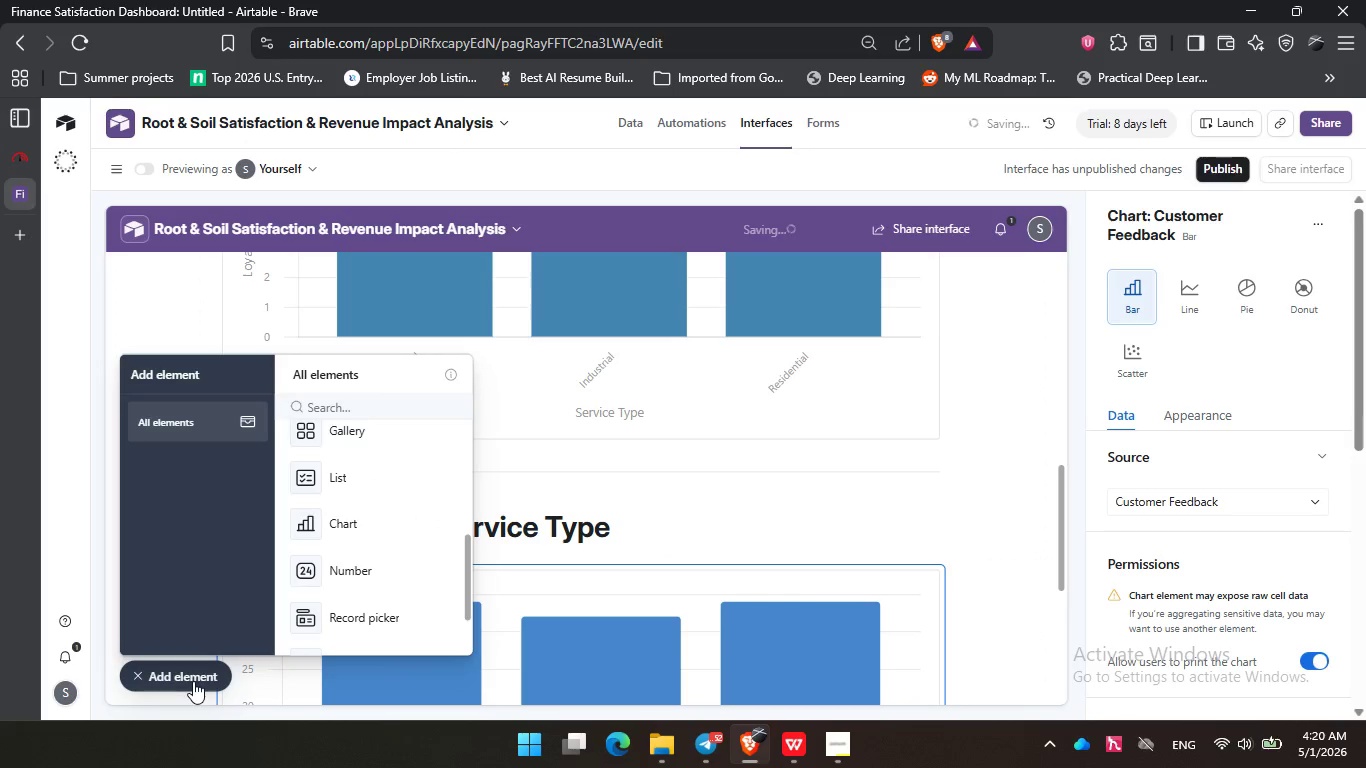 
left_click([193, 681])
 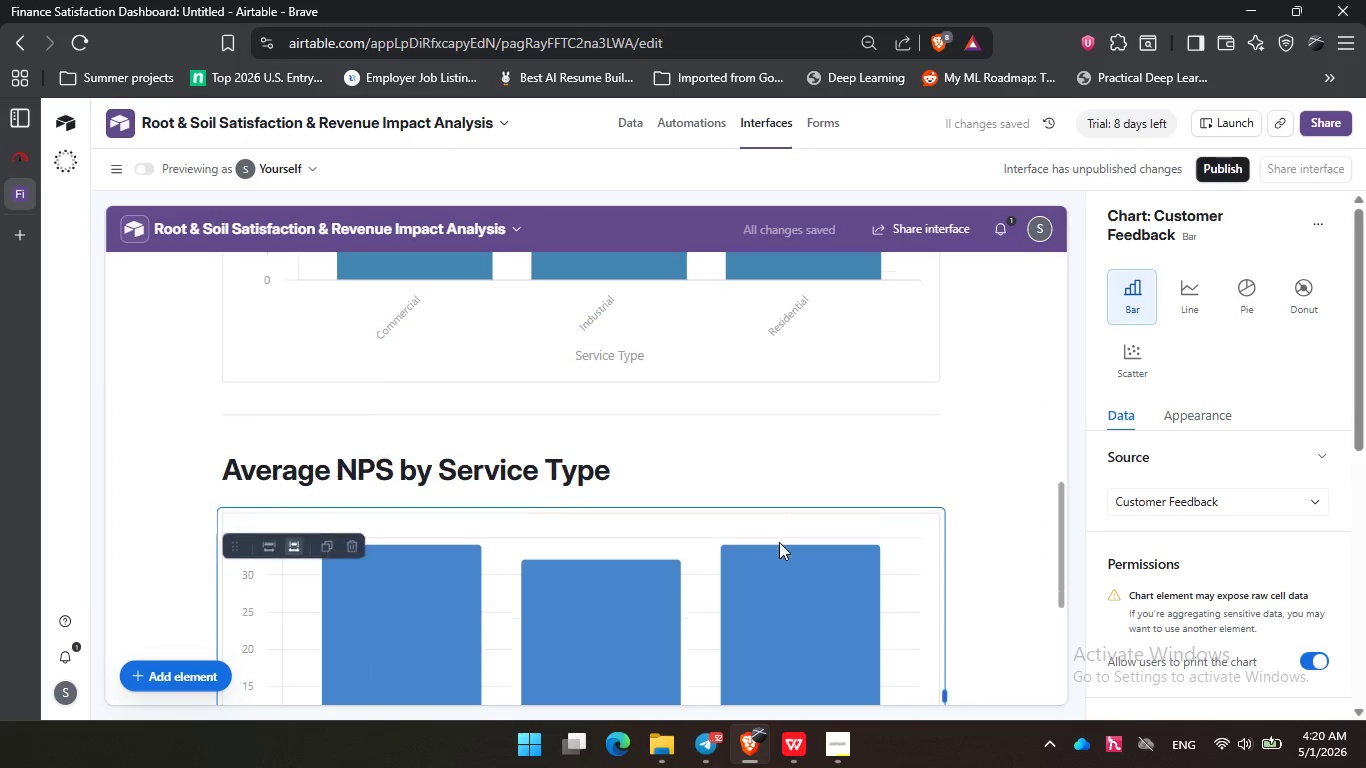 
scroll: coordinate [1276, 428], scroll_direction: down, amount: 11.0
 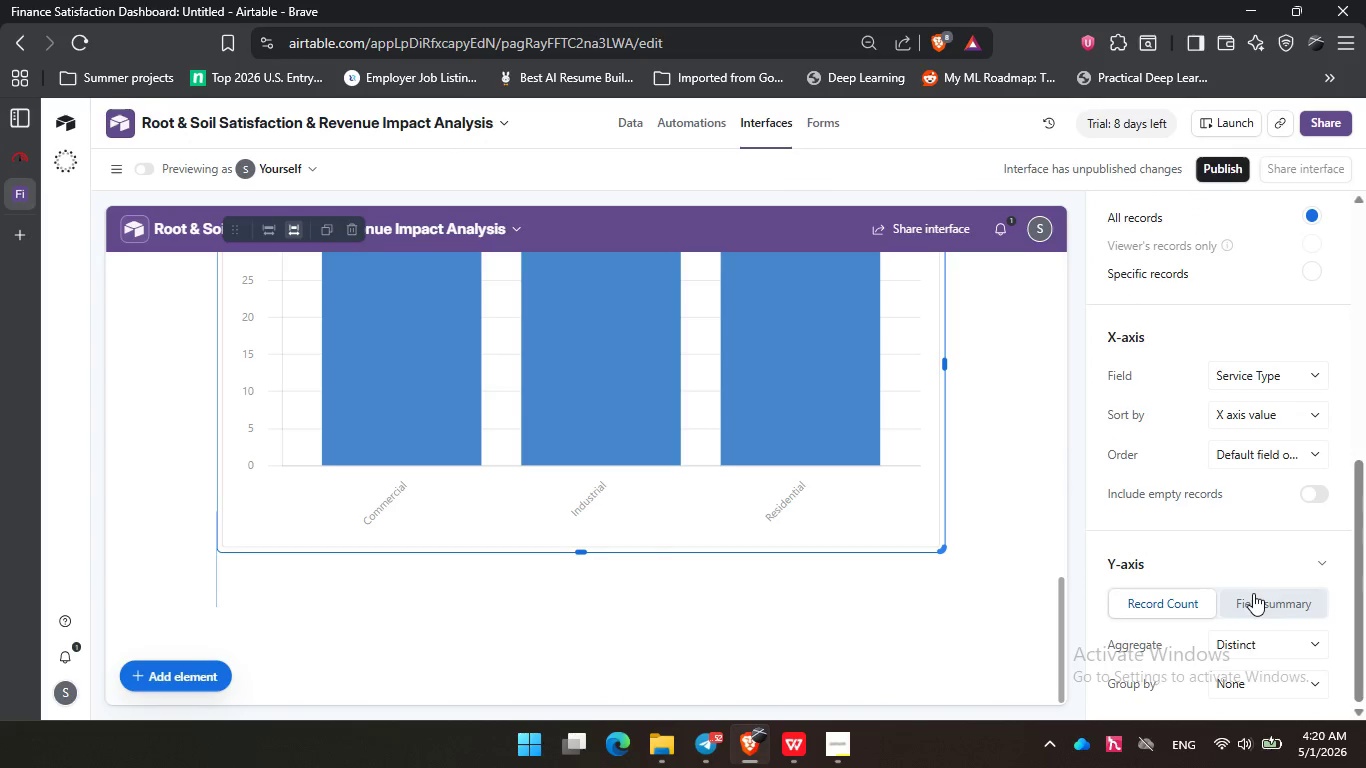 
left_click([1253, 593])
 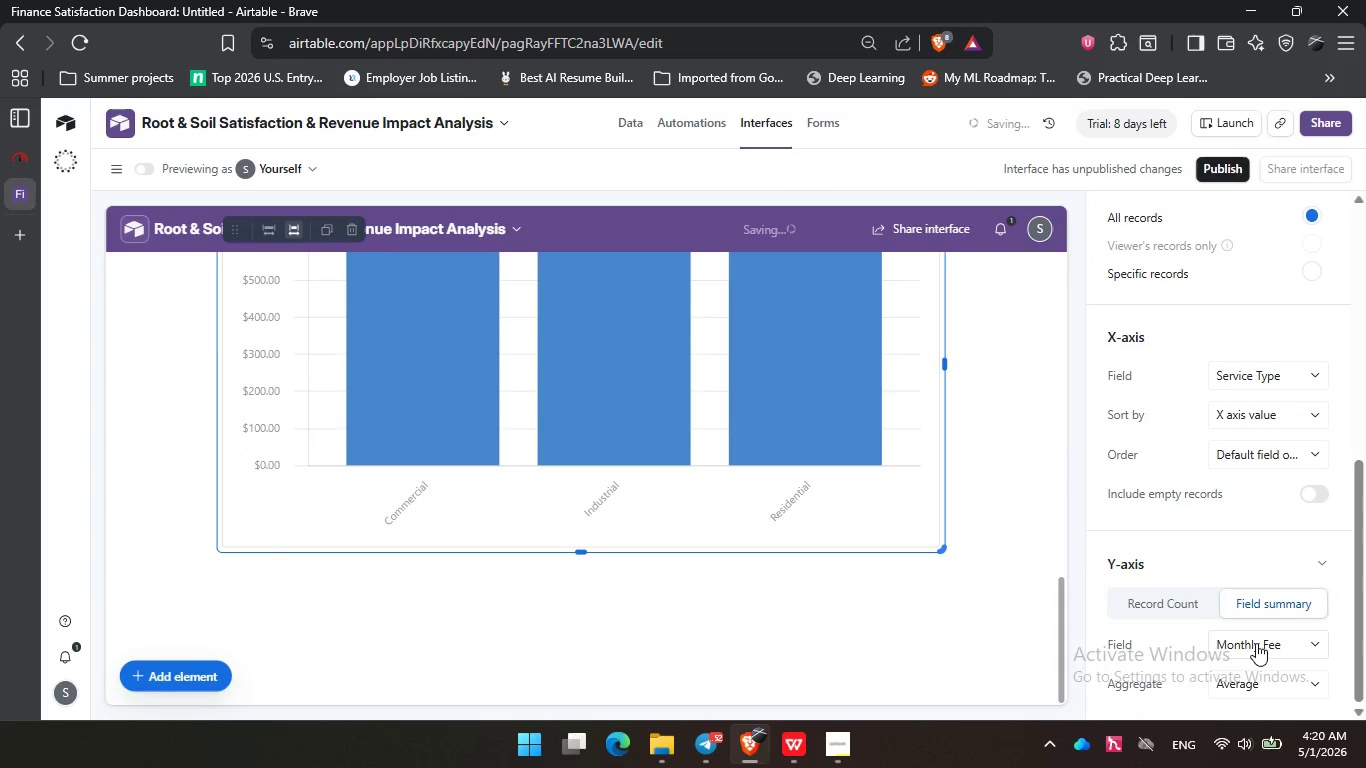 
left_click([1256, 643])
 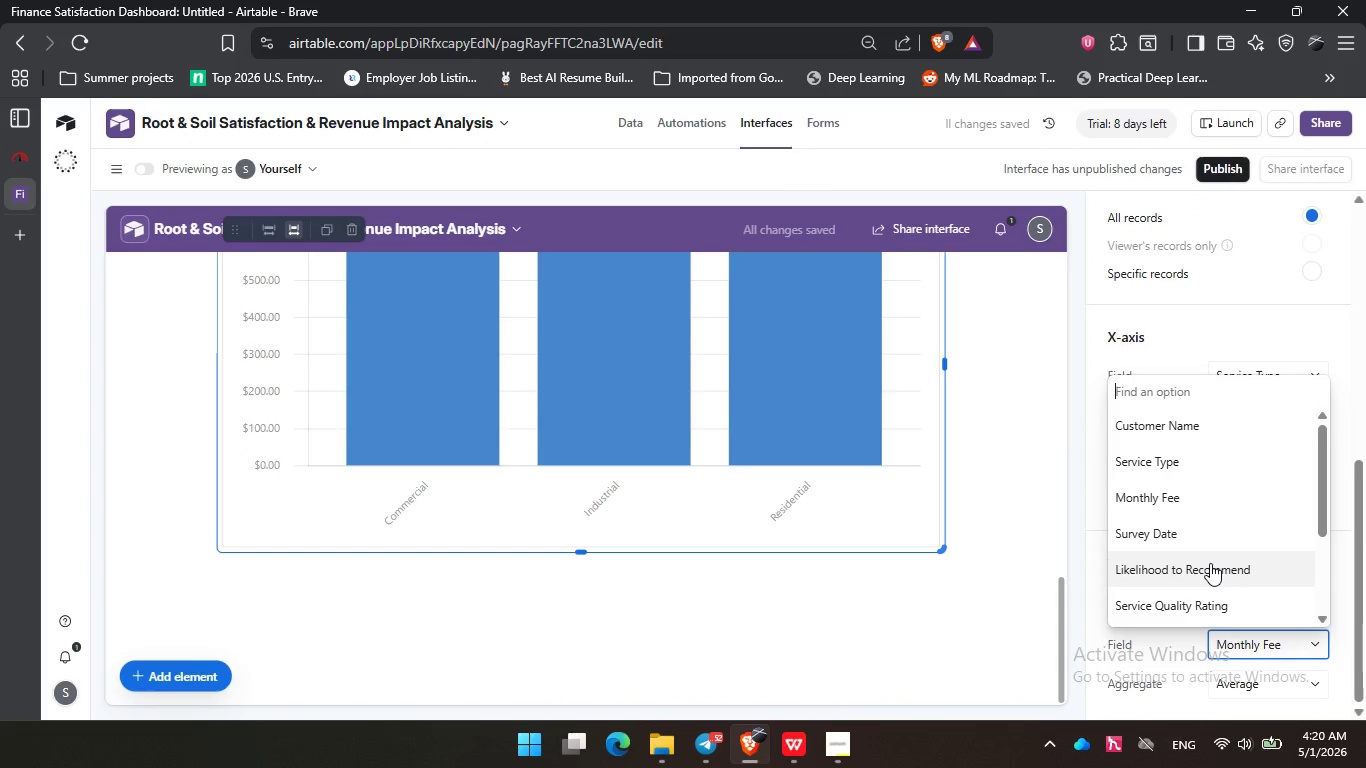 
left_click([1210, 563])
 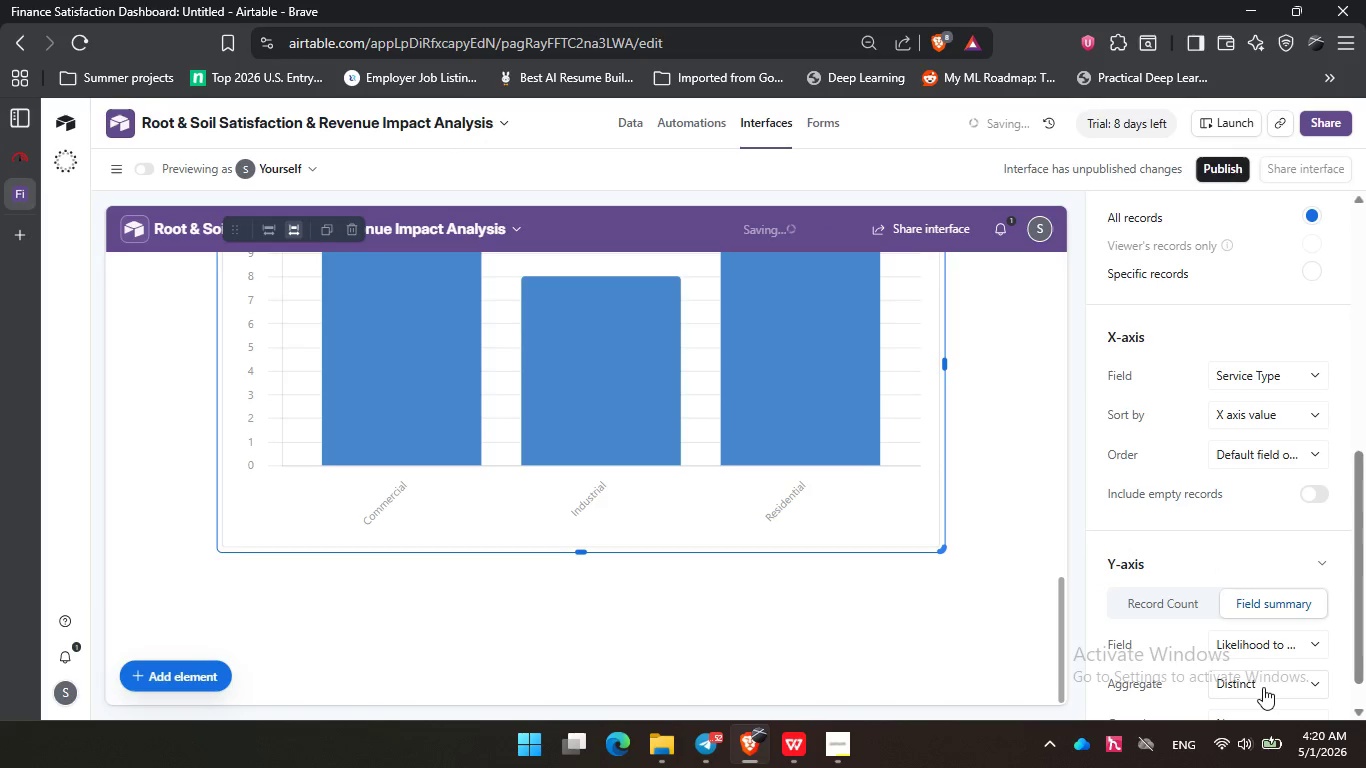 
left_click([1263, 687])
 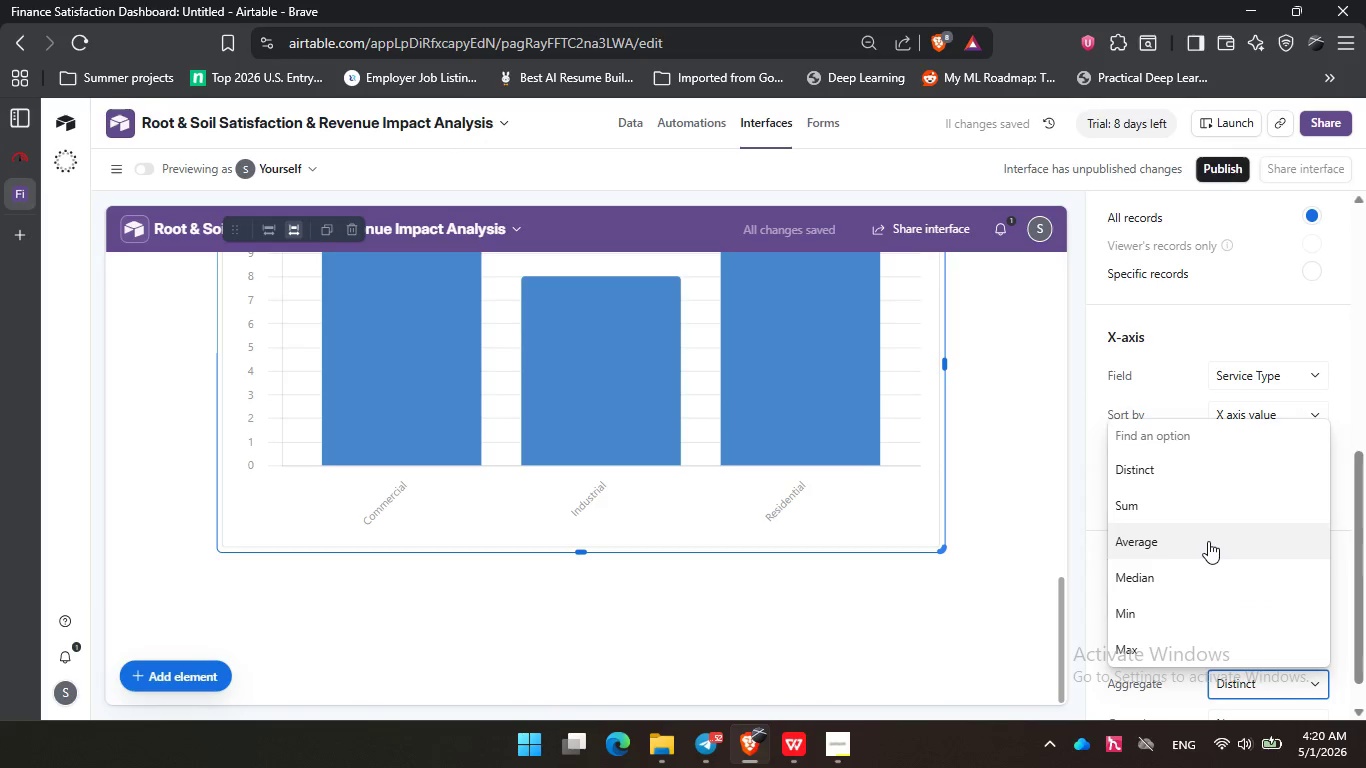 
left_click([1208, 541])
 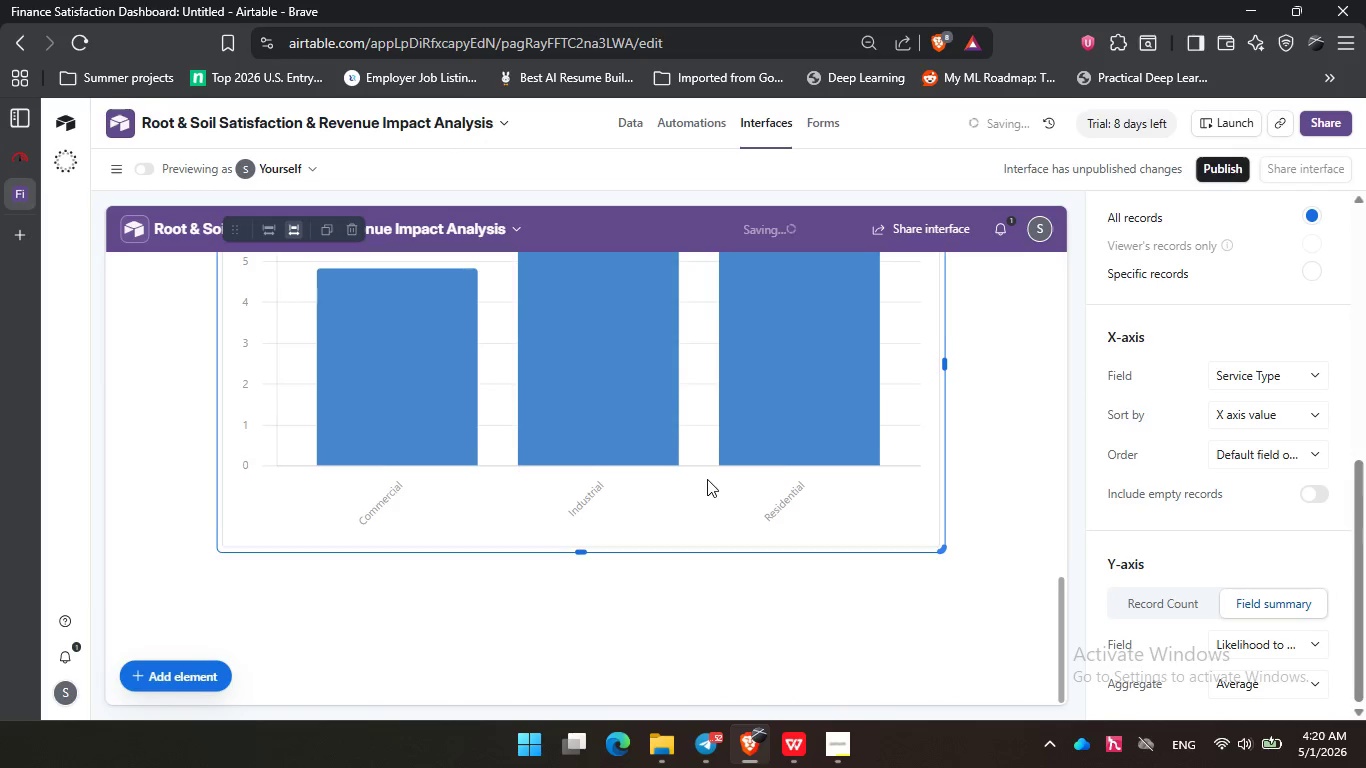 
scroll: coordinate [707, 479], scroll_direction: up, amount: 3.0
 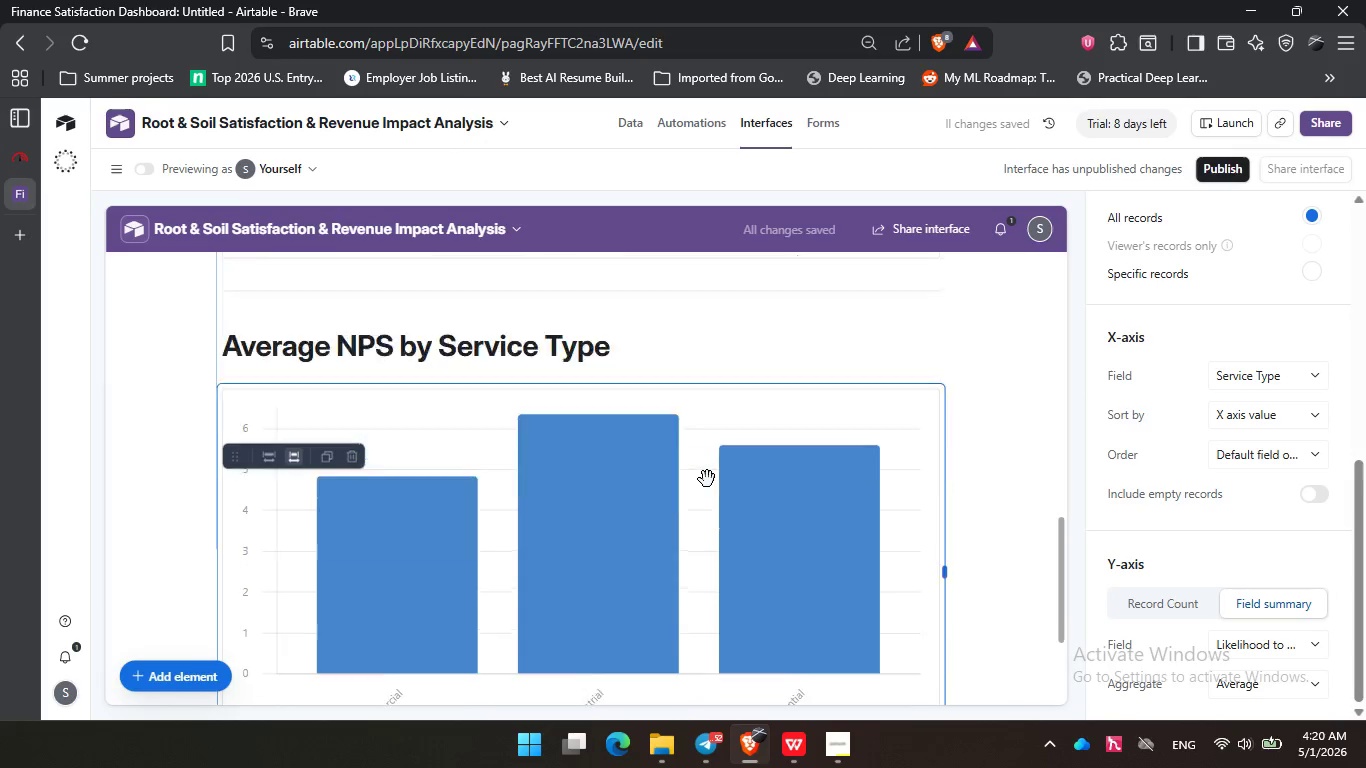 
scroll: coordinate [707, 479], scroll_direction: down, amount: 2.0
 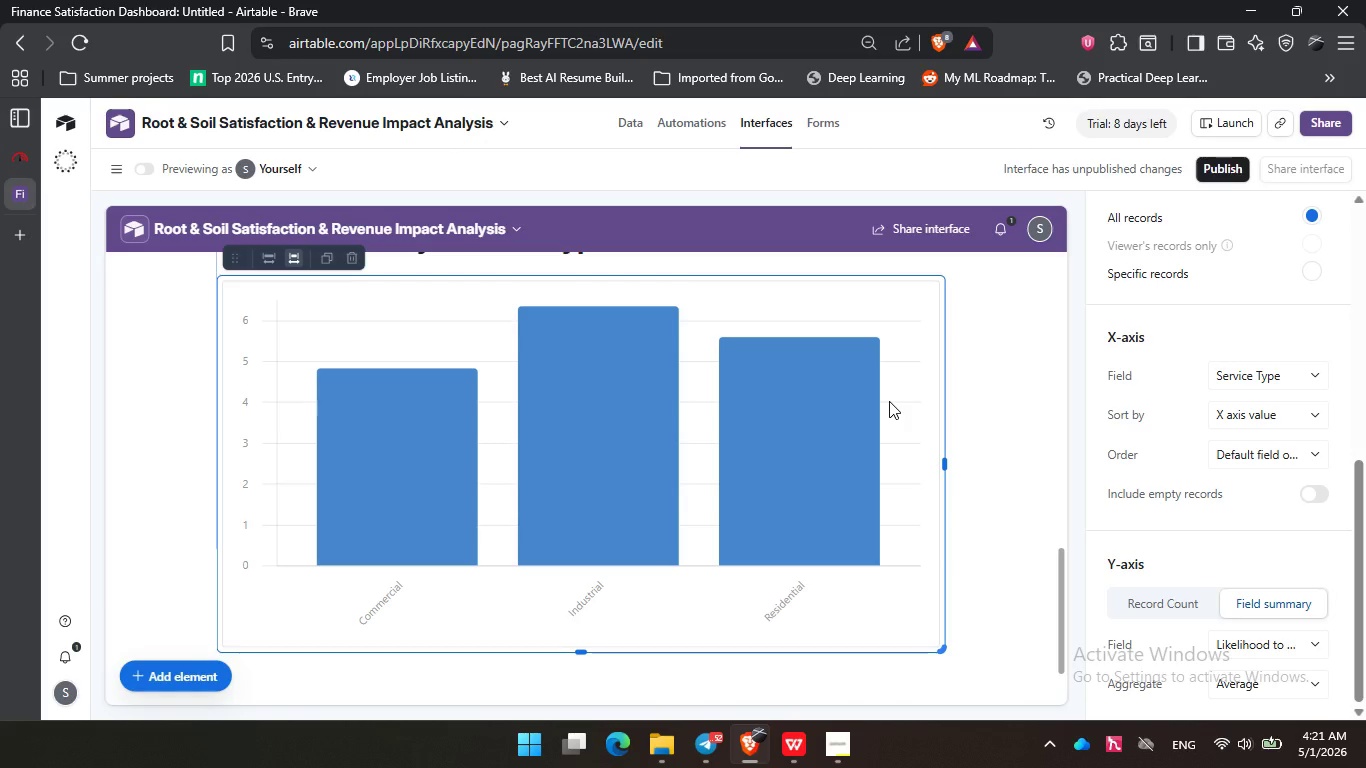 
wait(25.04)
 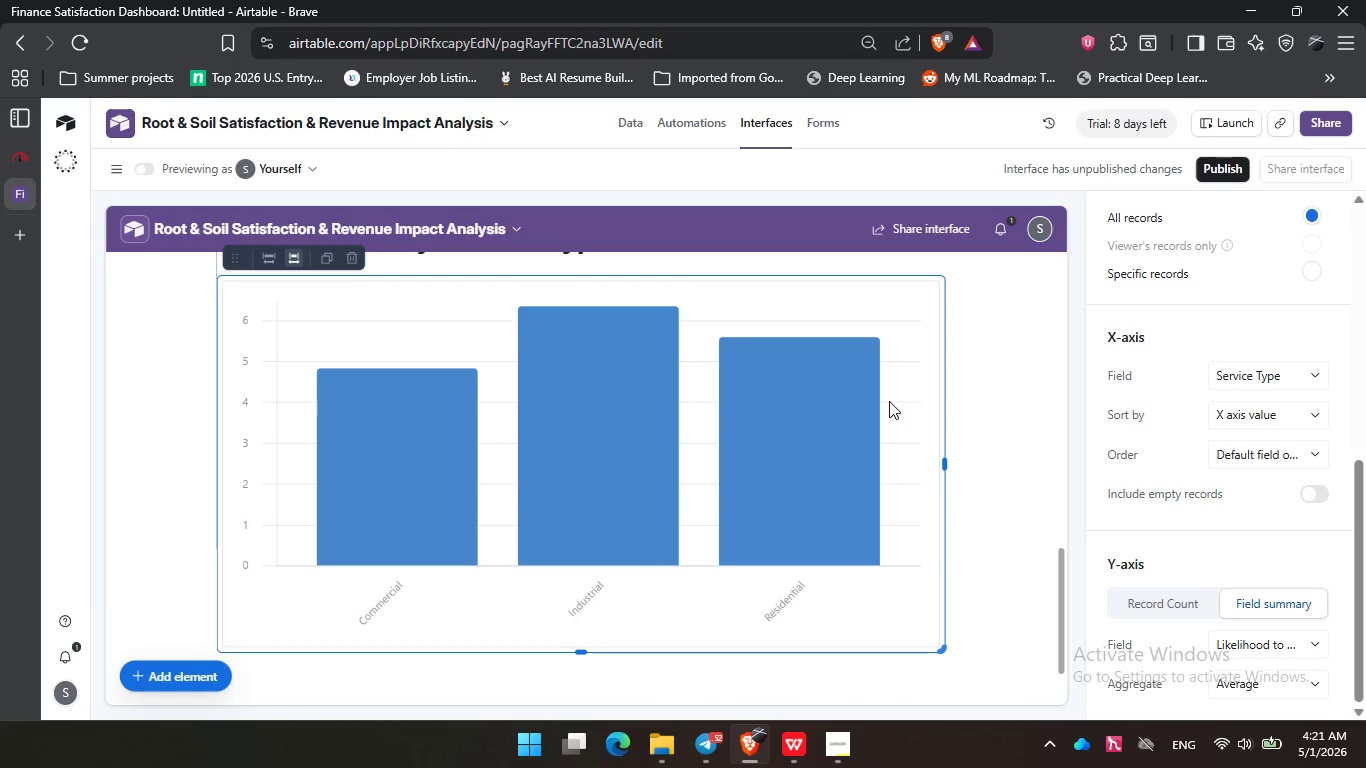 
scroll: coordinate [812, 406], scroll_direction: up, amount: 4.0
 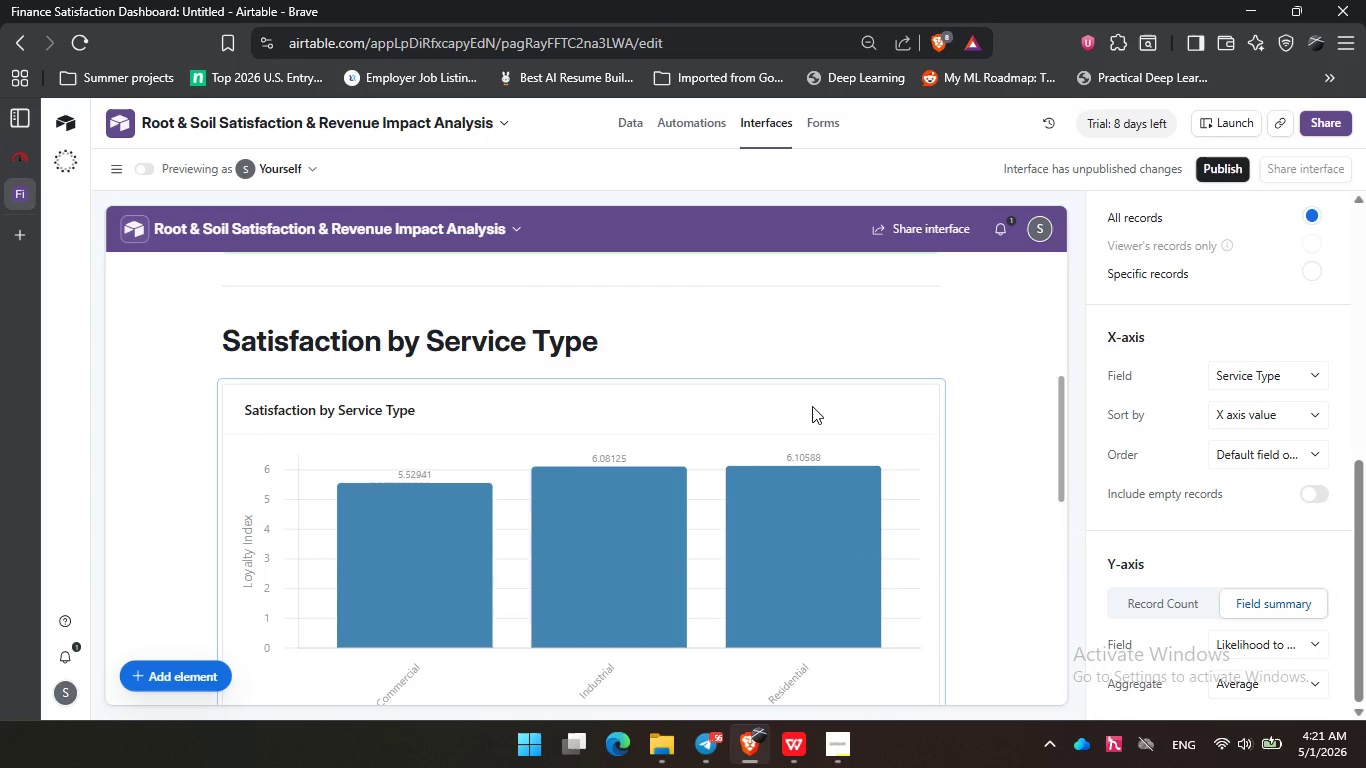 
scroll: coordinate [812, 406], scroll_direction: down, amount: 3.0
 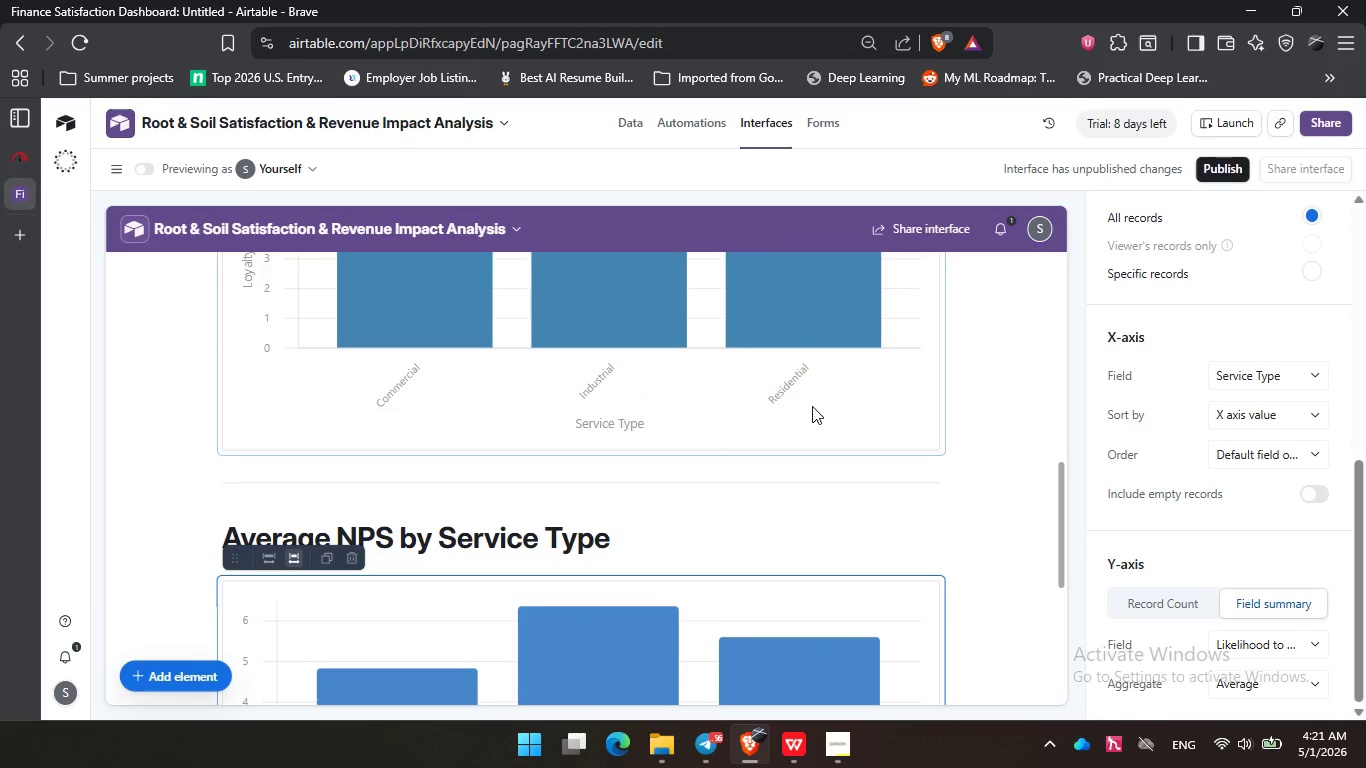 
wait(9.62)
 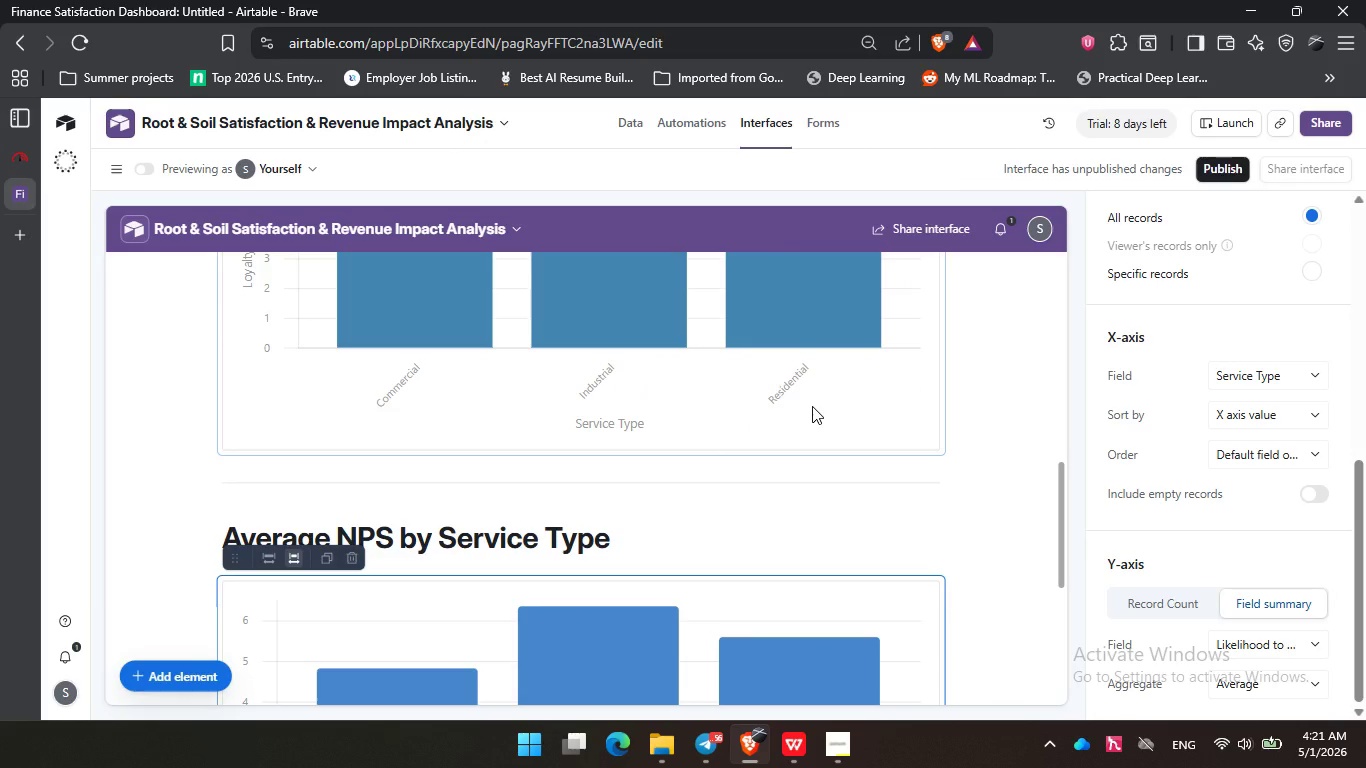 
left_click([990, 371])
 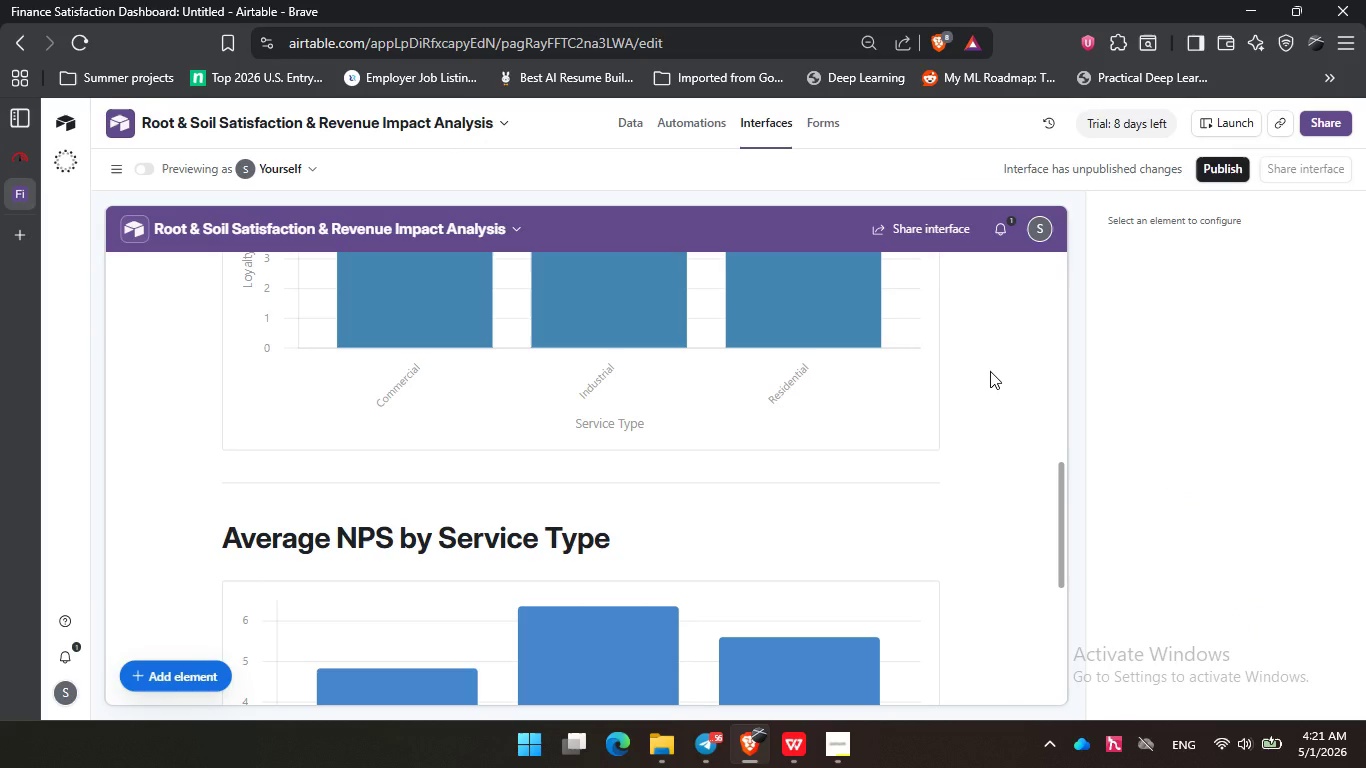 
wait(23.66)
 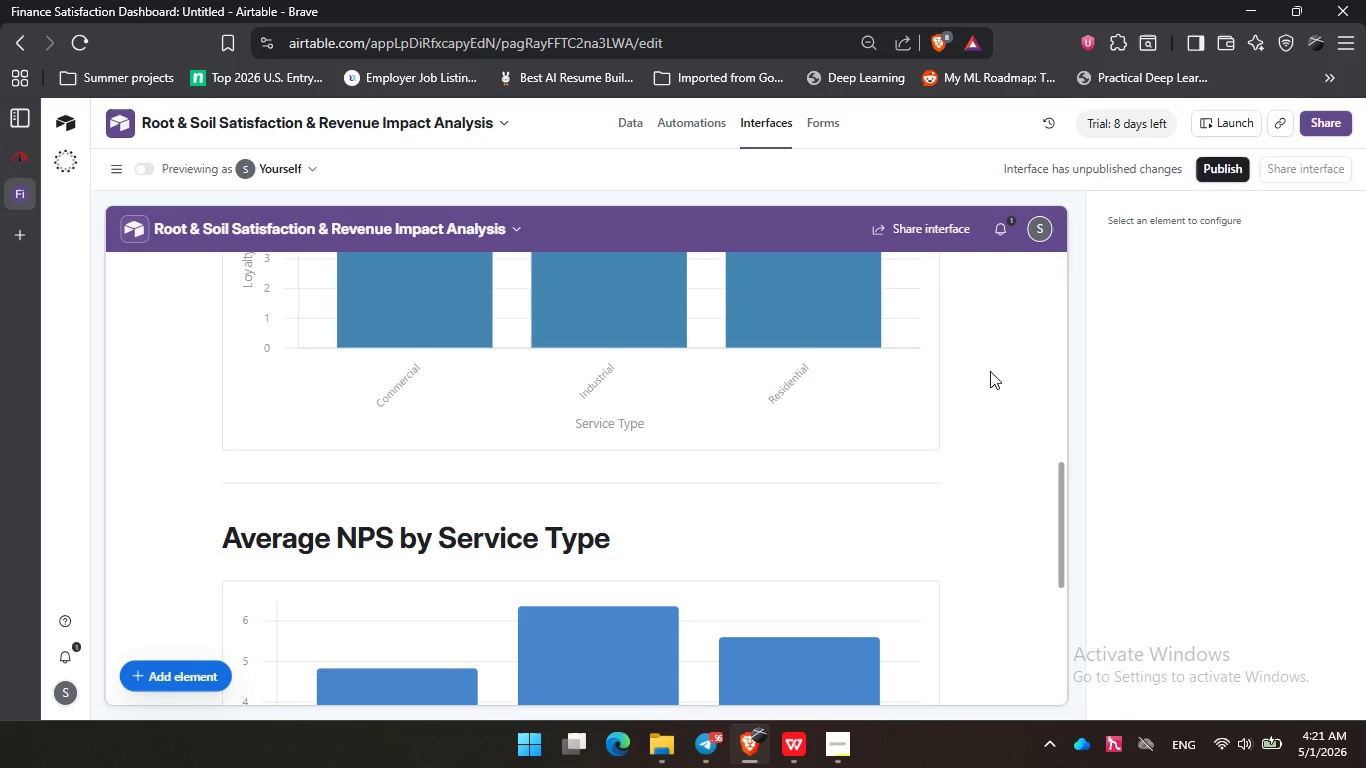 
left_click([990, 371])
 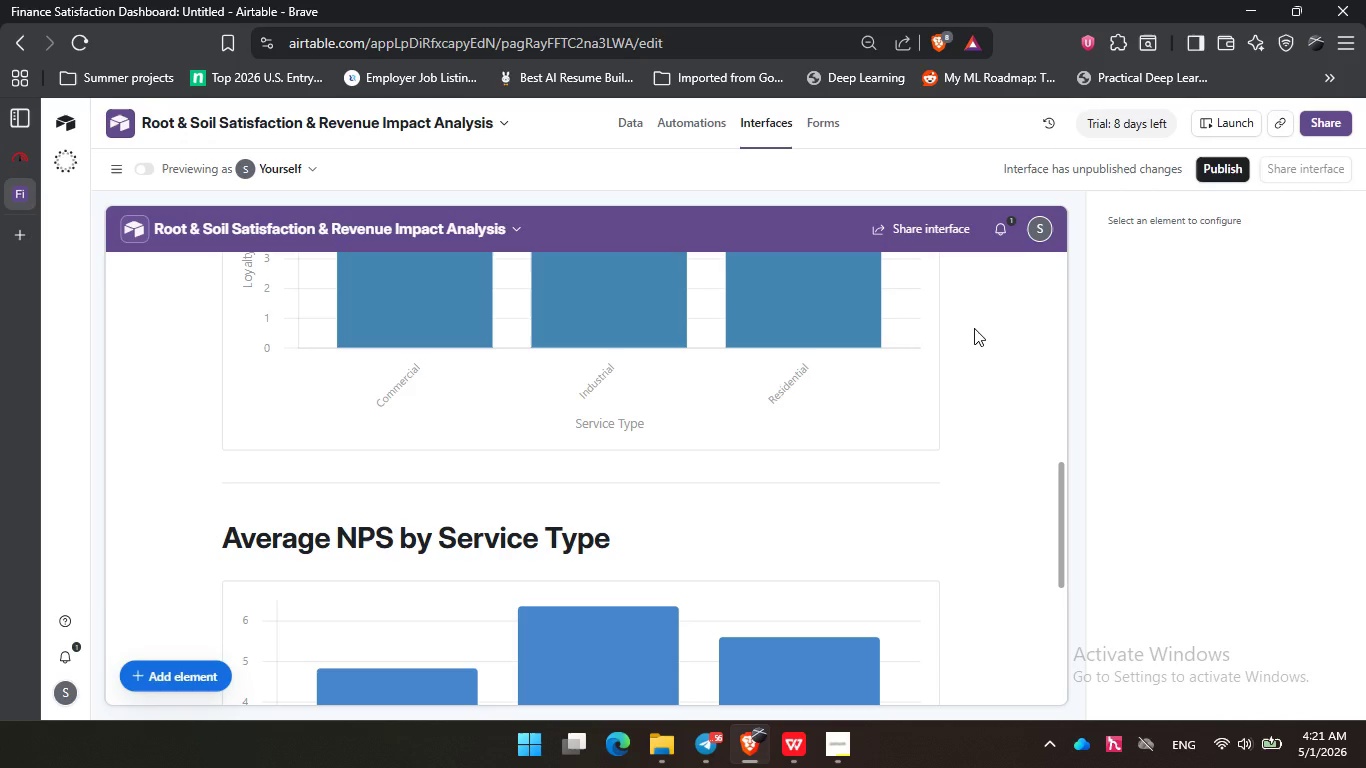 
left_click([974, 328])
 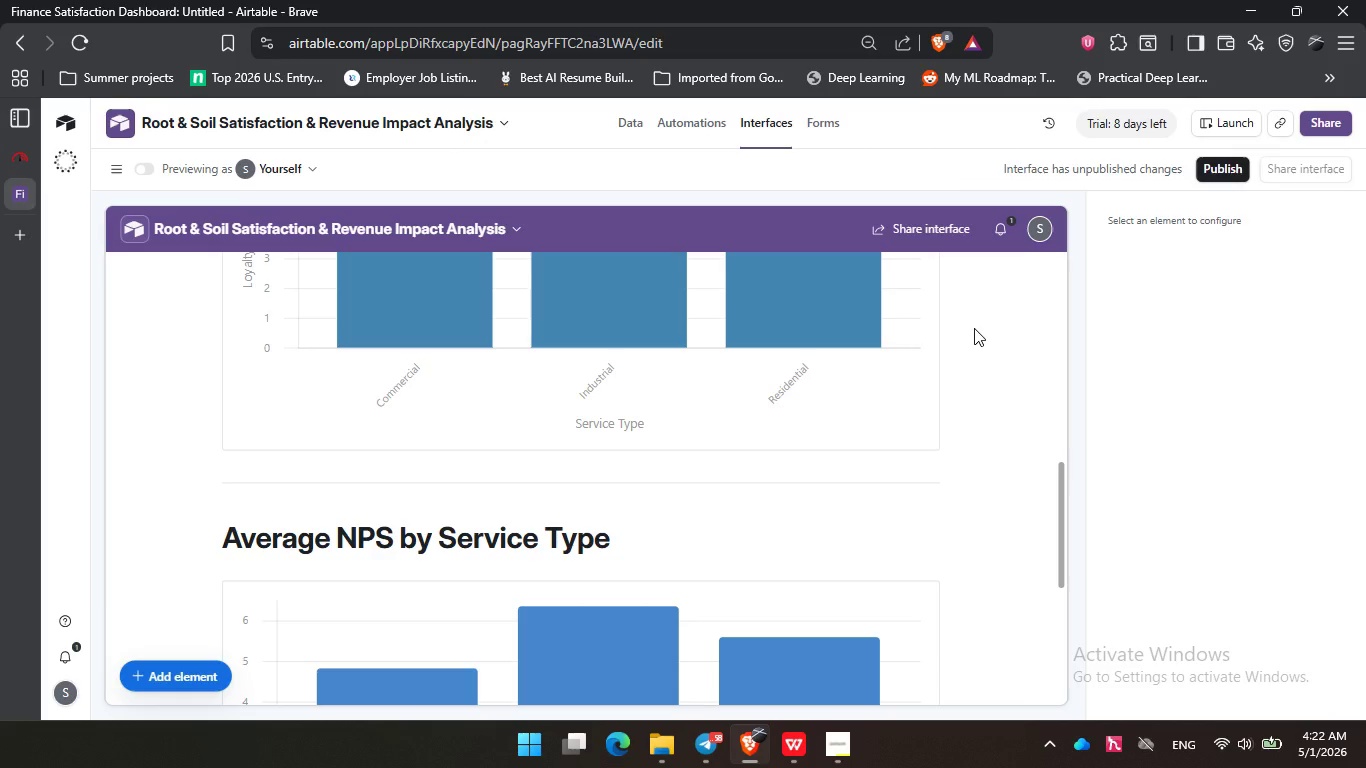 
wait(23.17)
 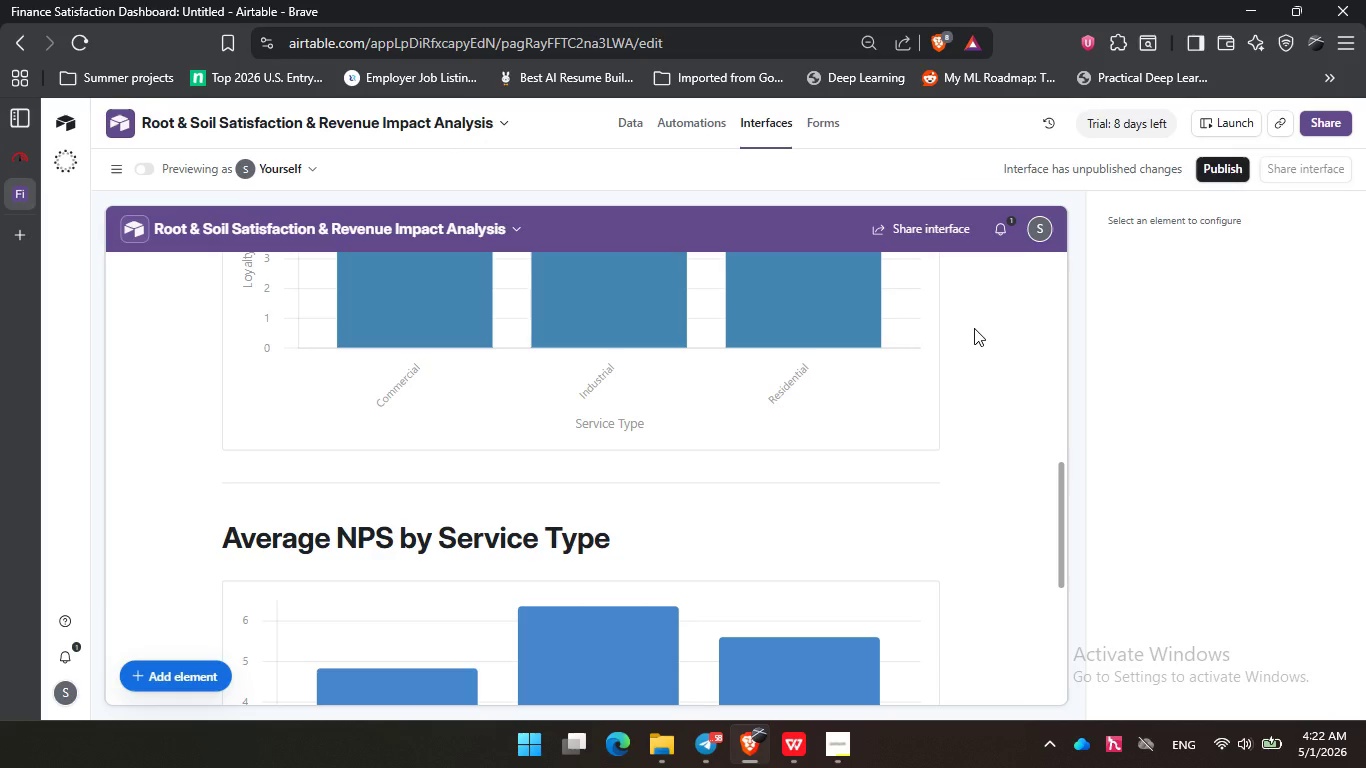 
left_click([974, 328])
 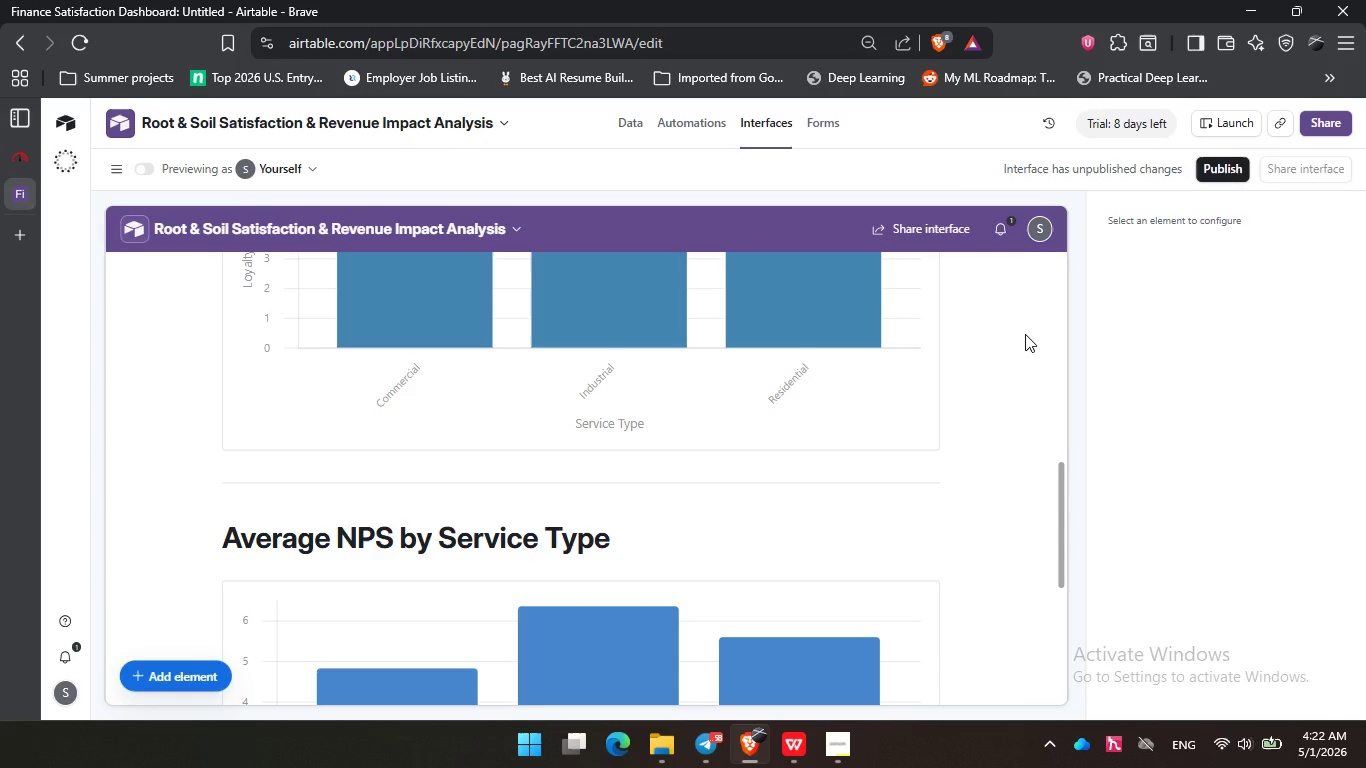 
left_click([1025, 334])
 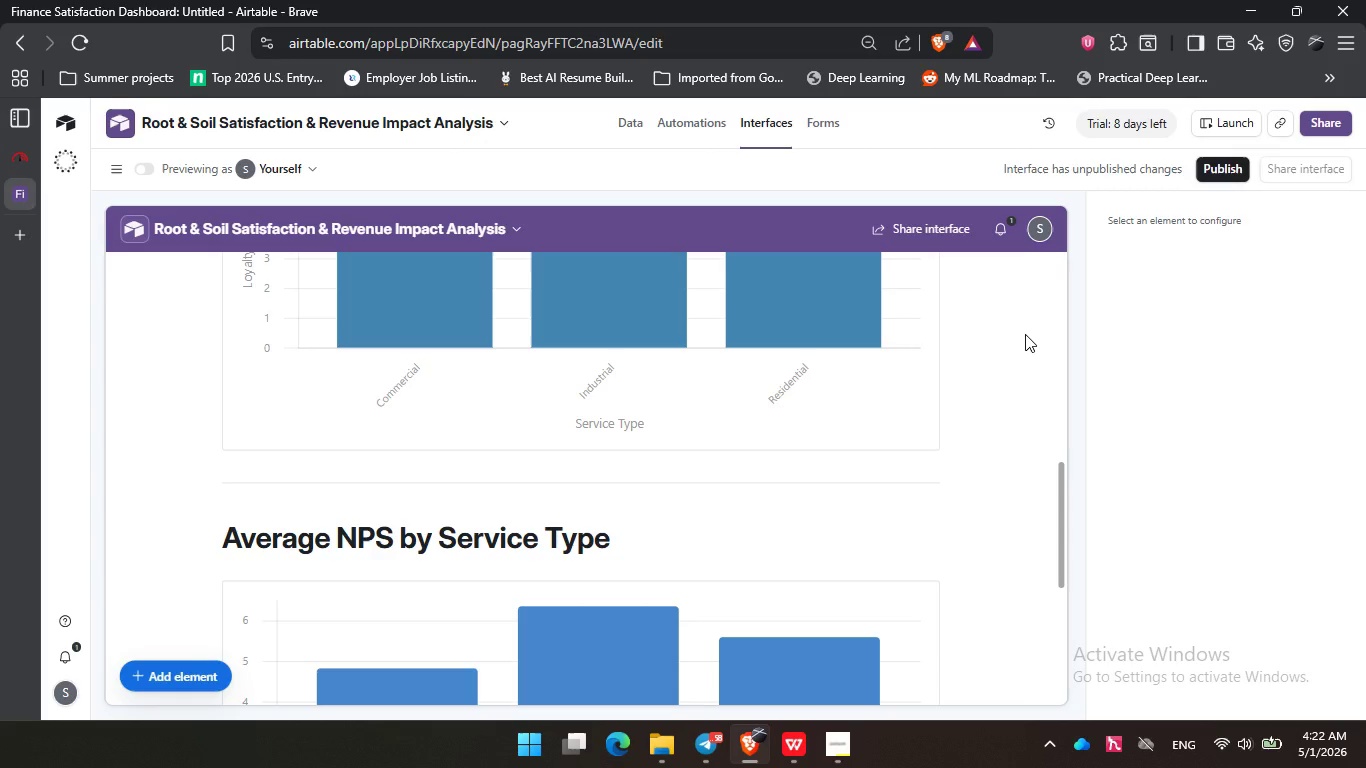 
wait(21.94)
 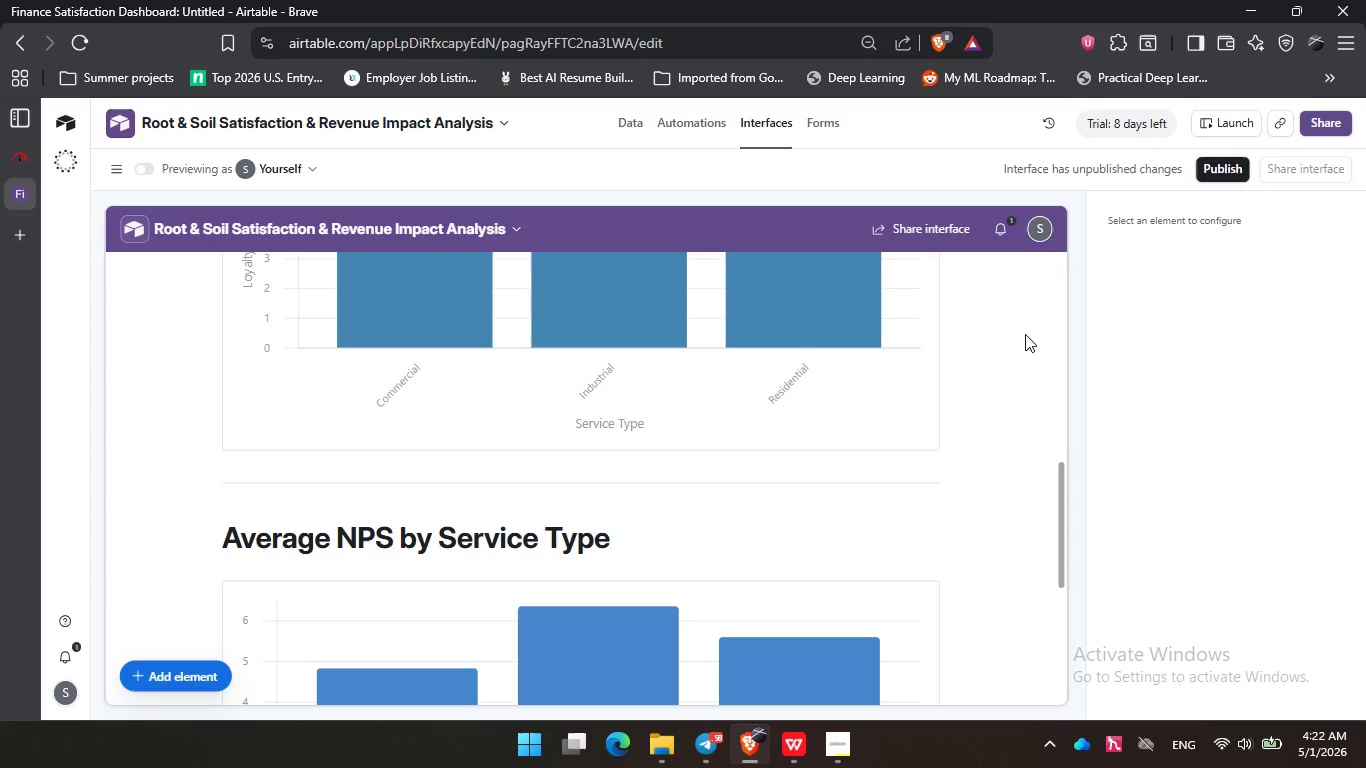 
left_click([782, 530])
 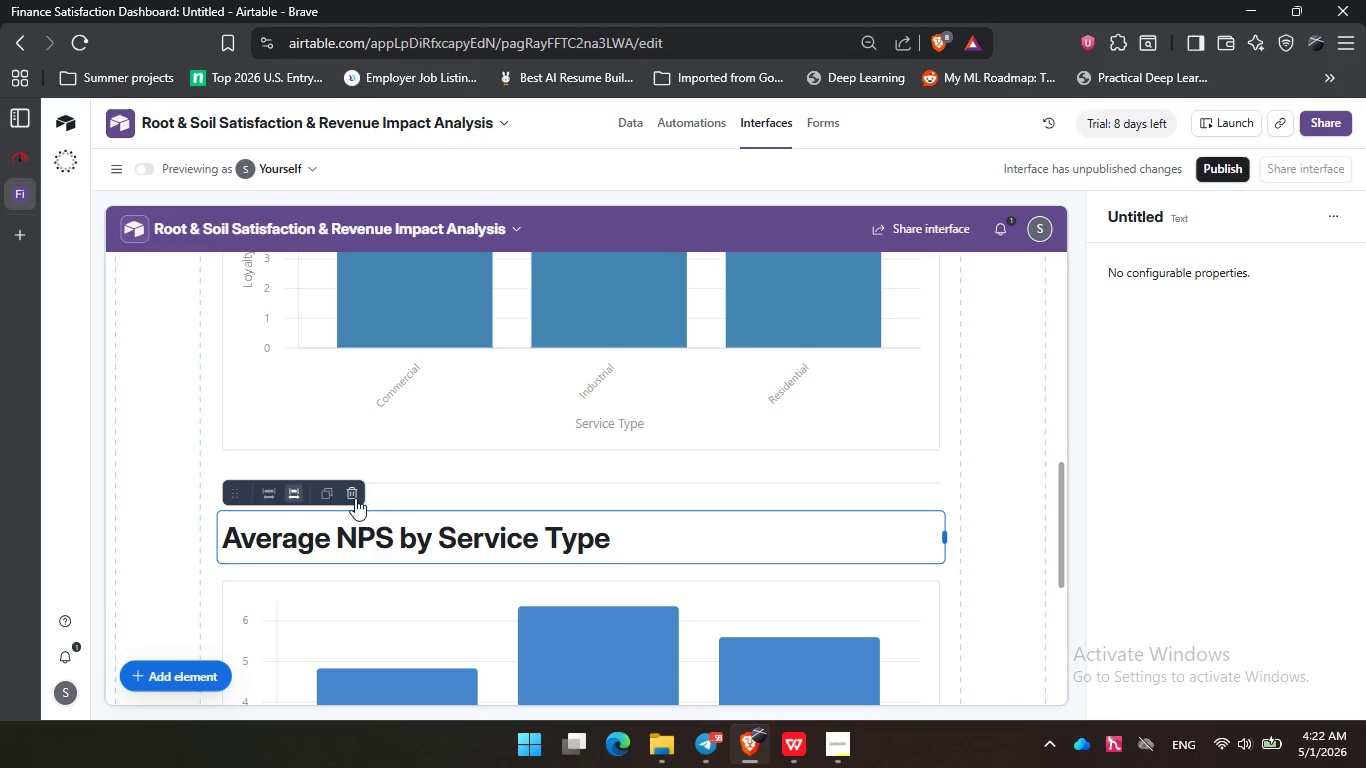 
left_click([354, 496])
 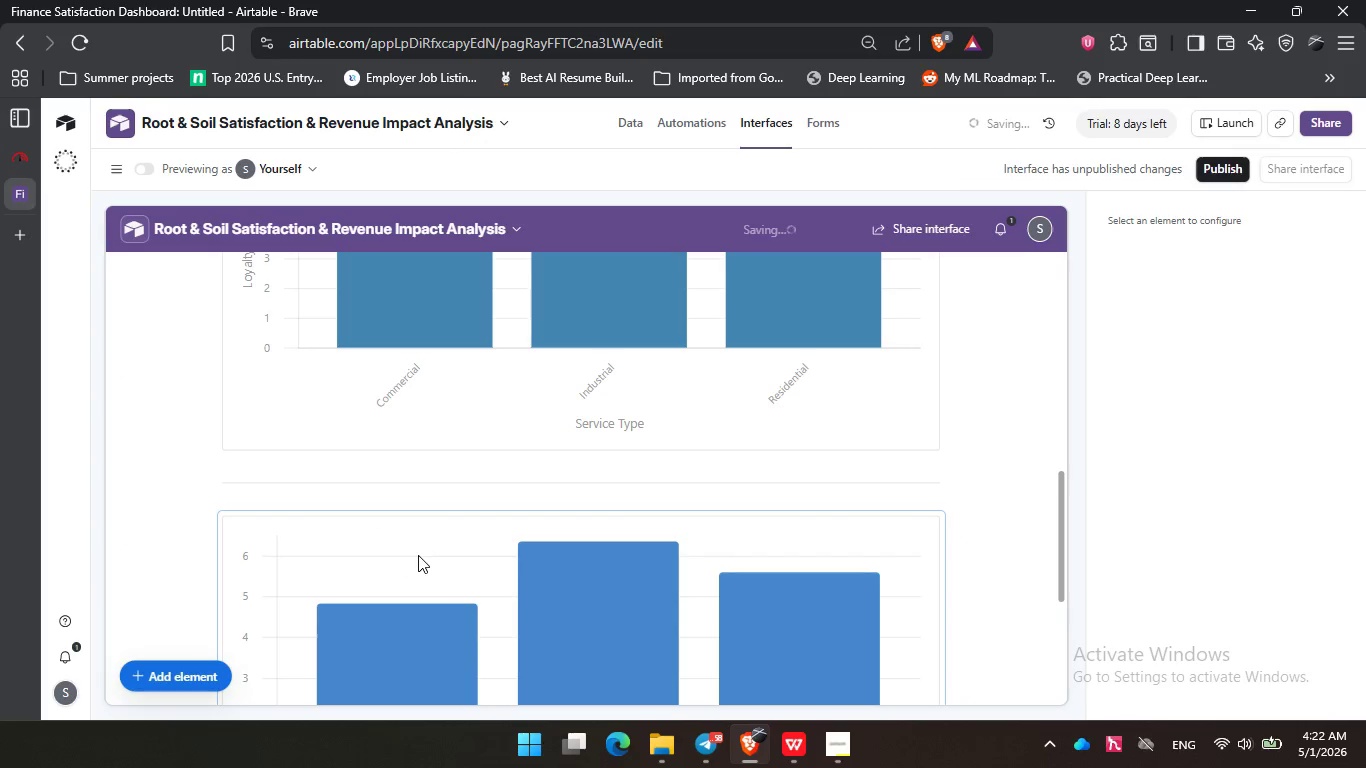 
left_click([418, 555])
 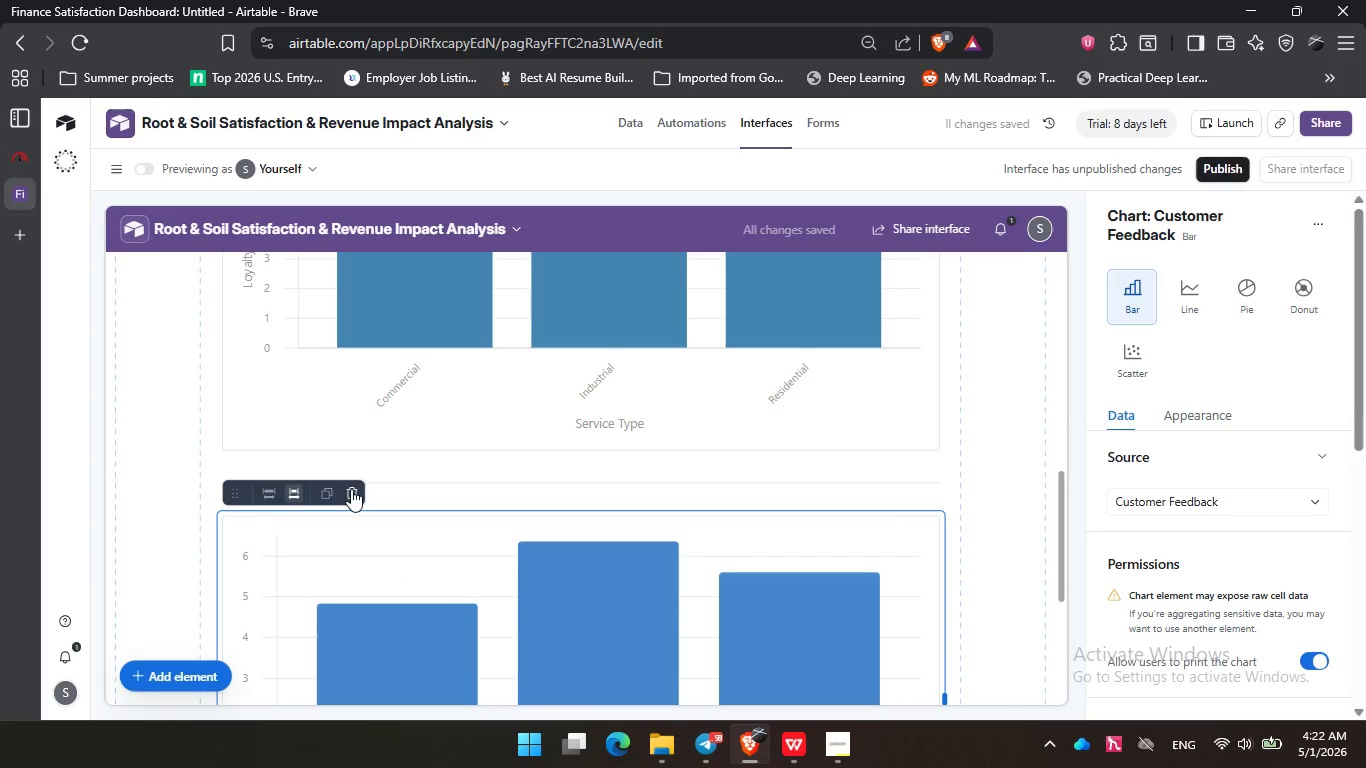 
left_click([352, 489])
 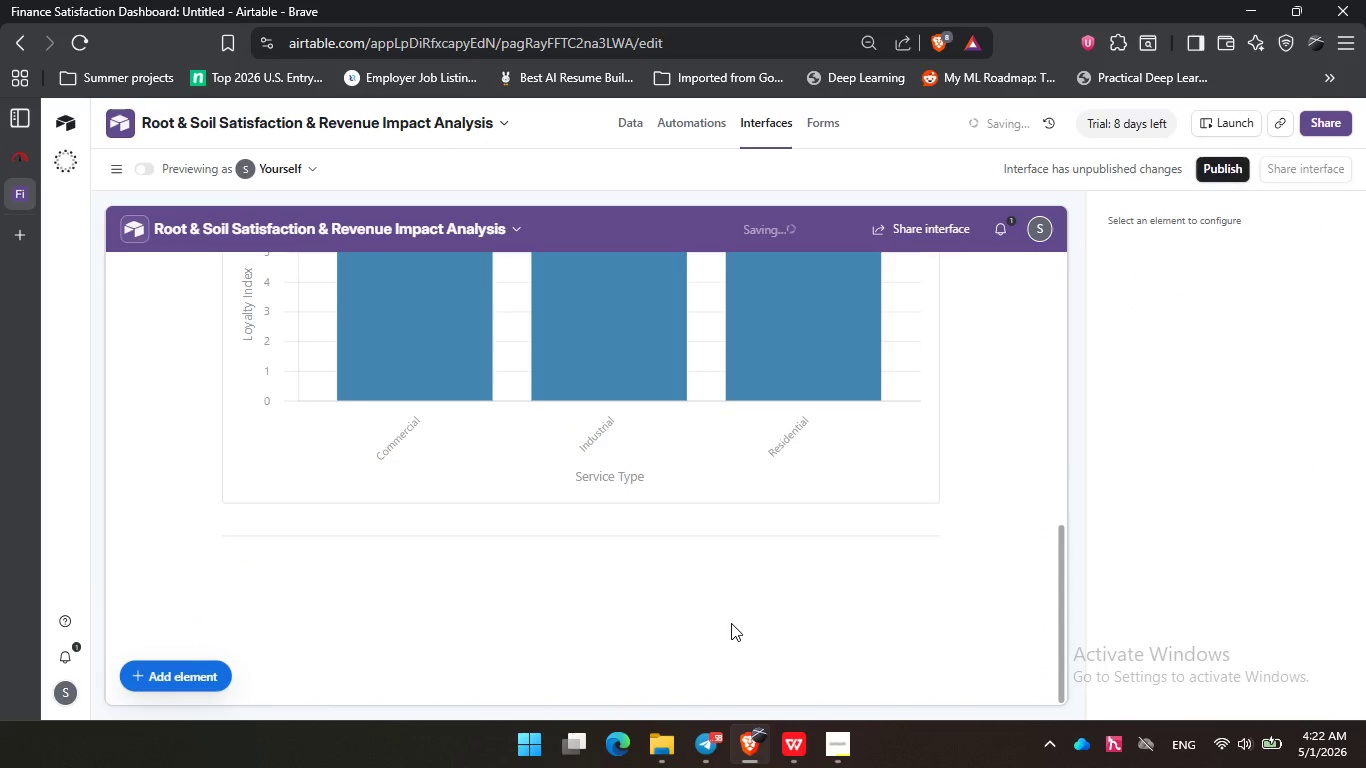 
left_click([731, 623])
 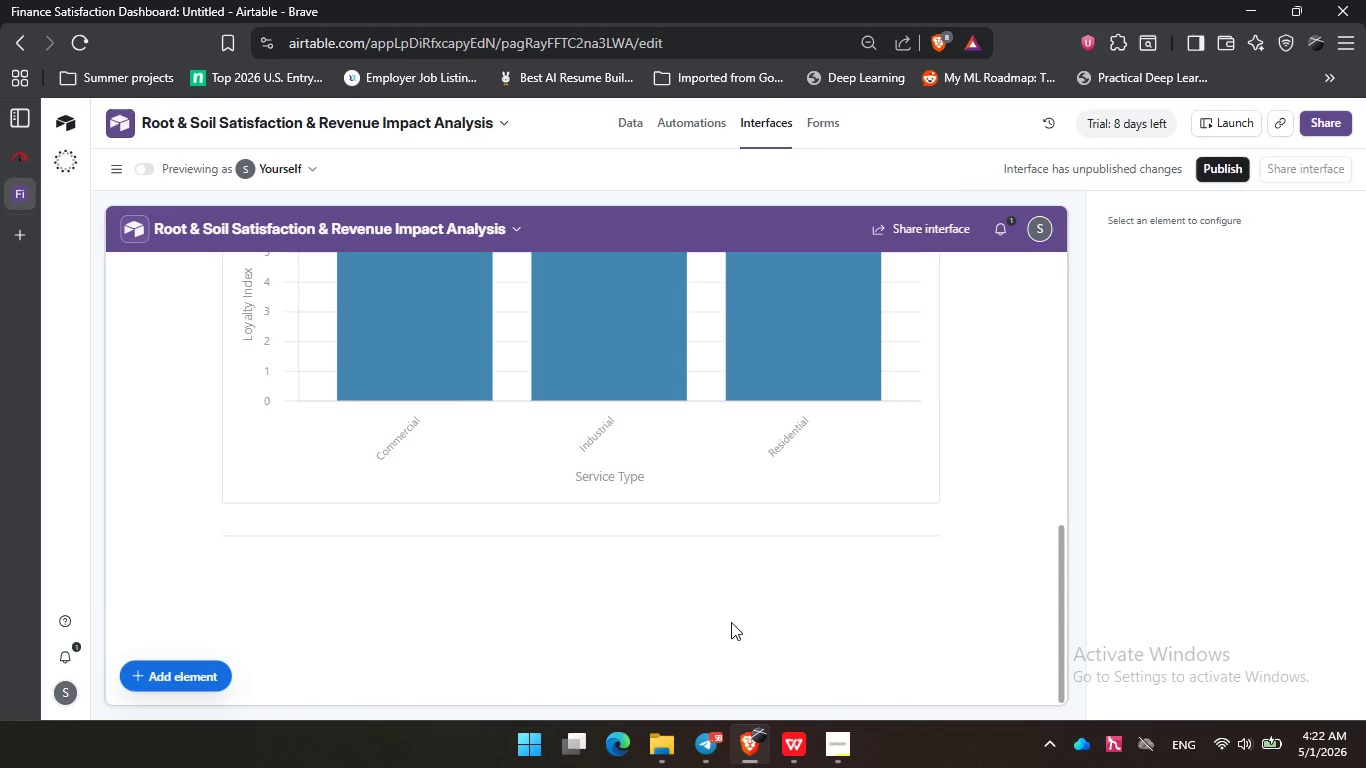 
wait(13.86)
 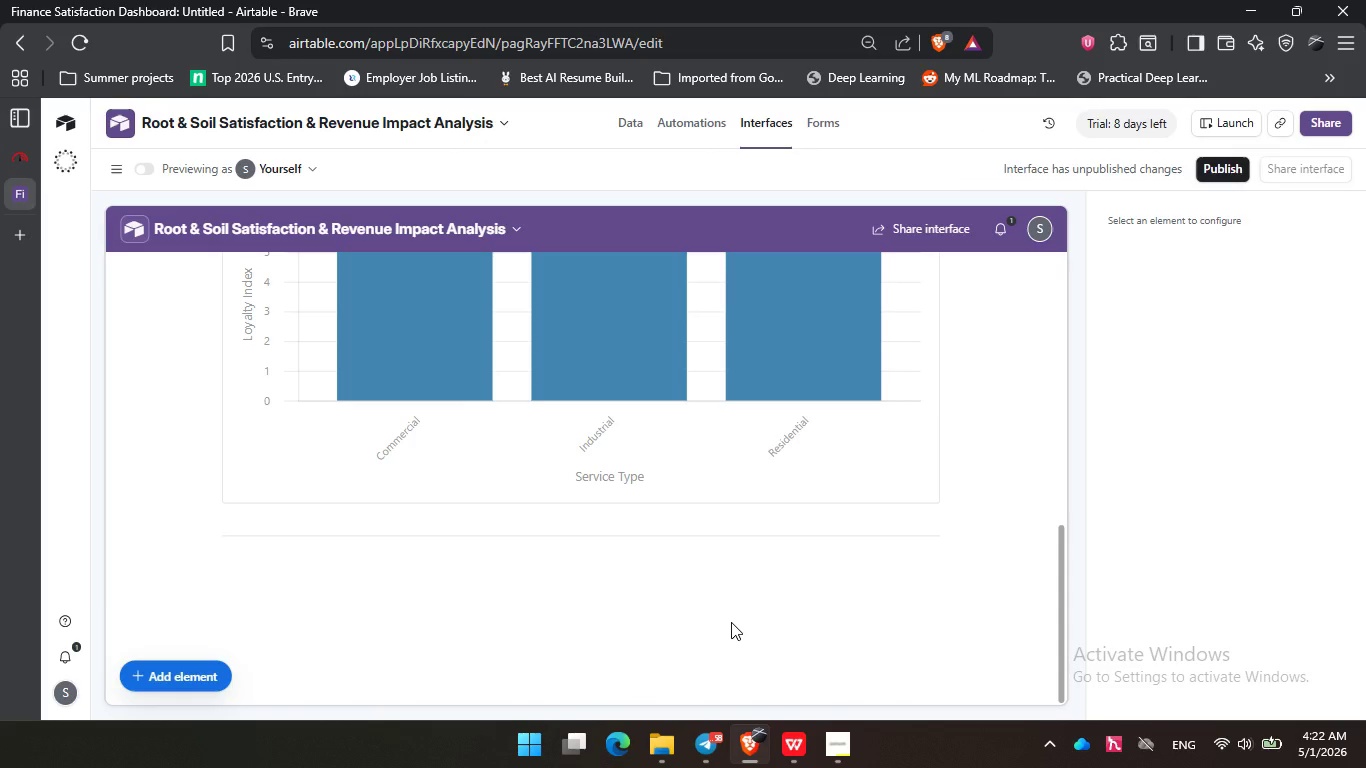 
left_click([720, 605])
 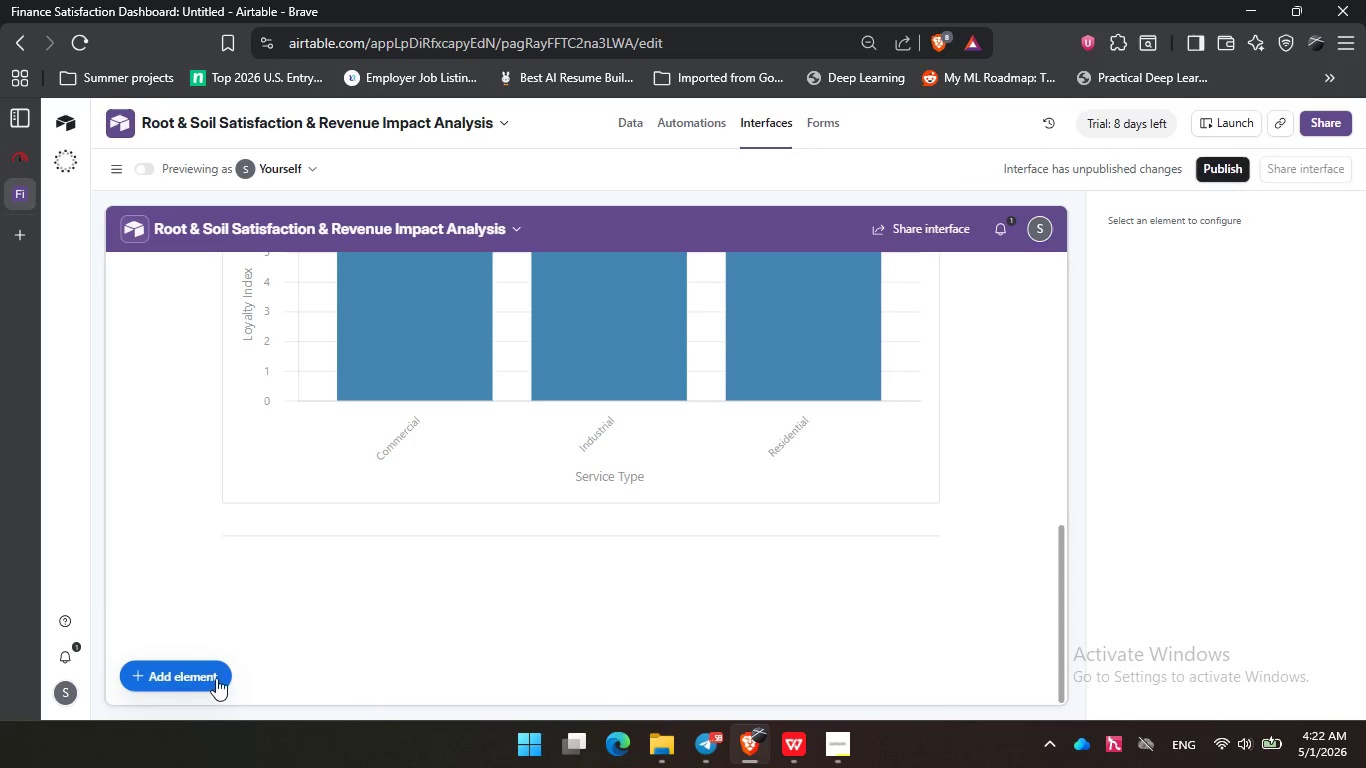 
left_click([216, 678])
 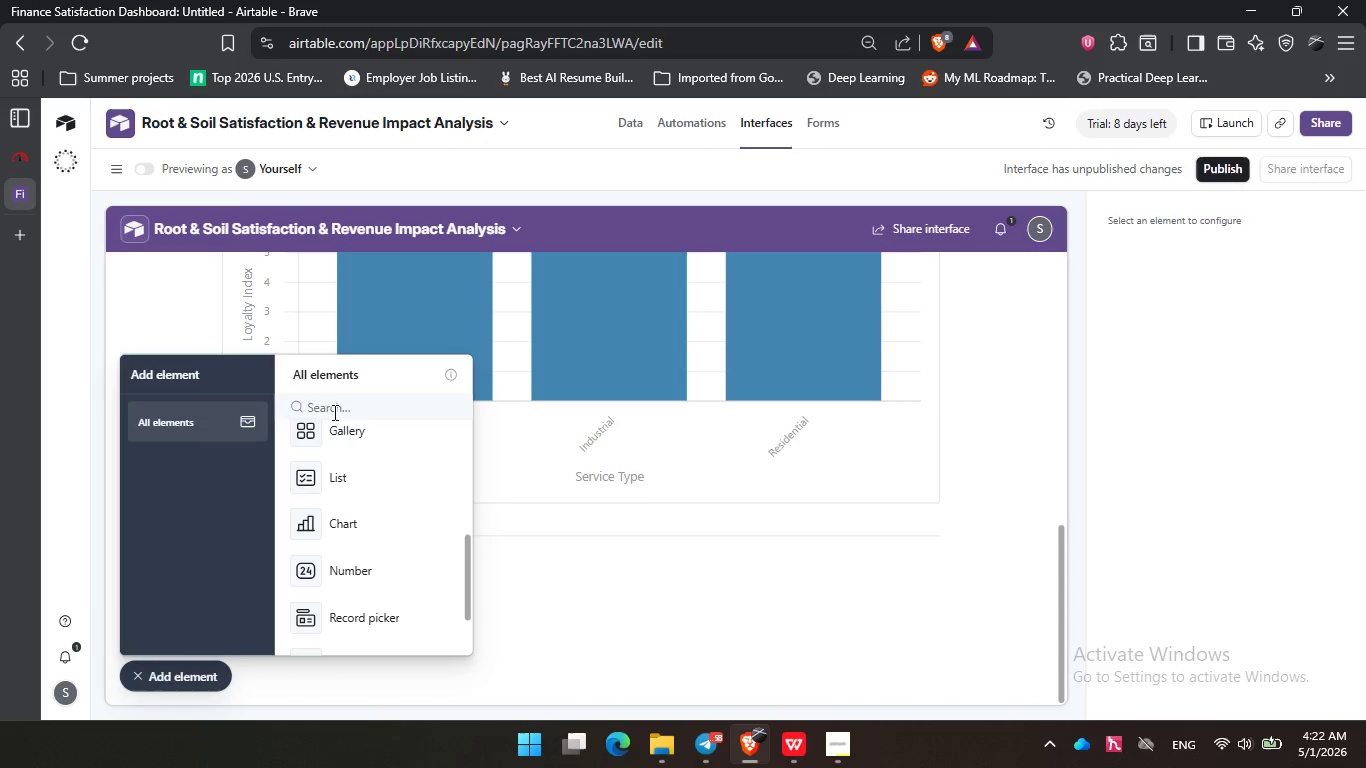 
left_click([333, 412])
 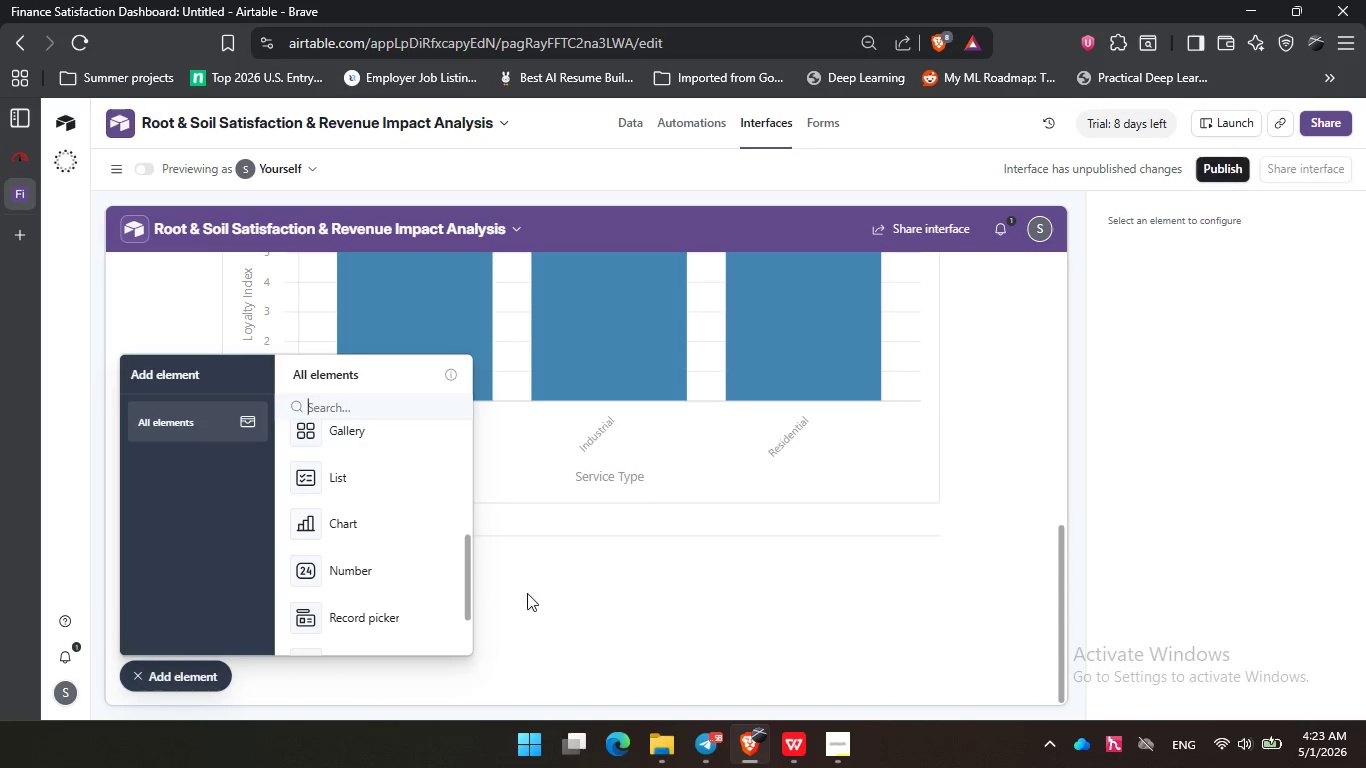 
left_click([559, 605])
 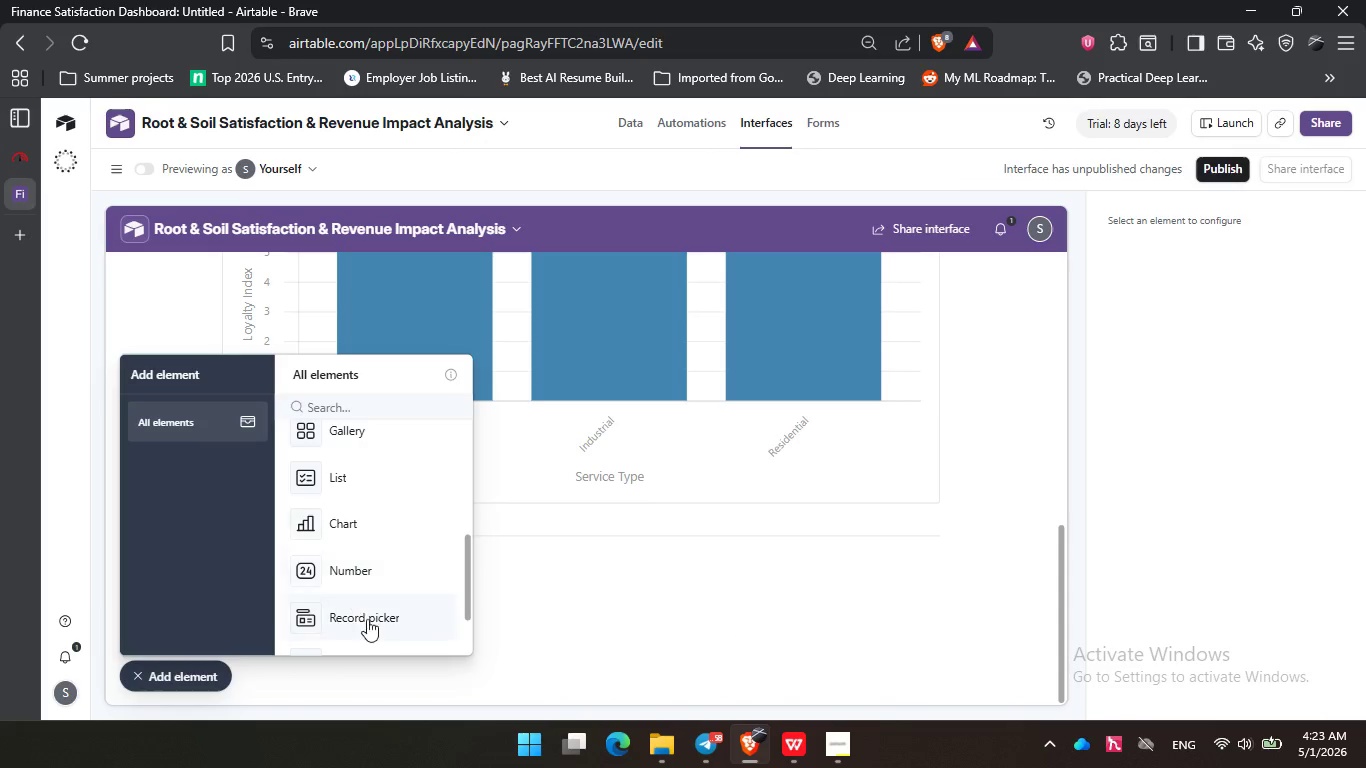 
left_click([544, 631])
 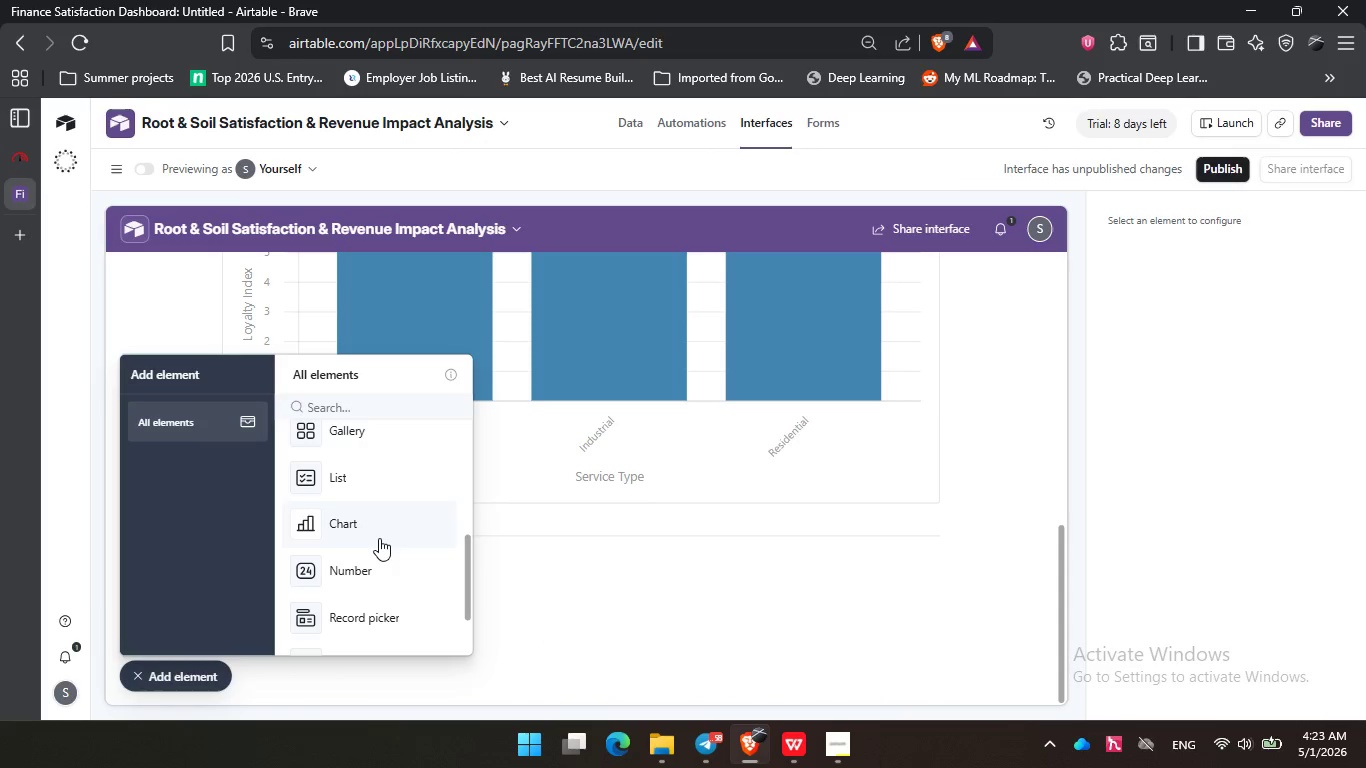 
left_click([360, 451])
 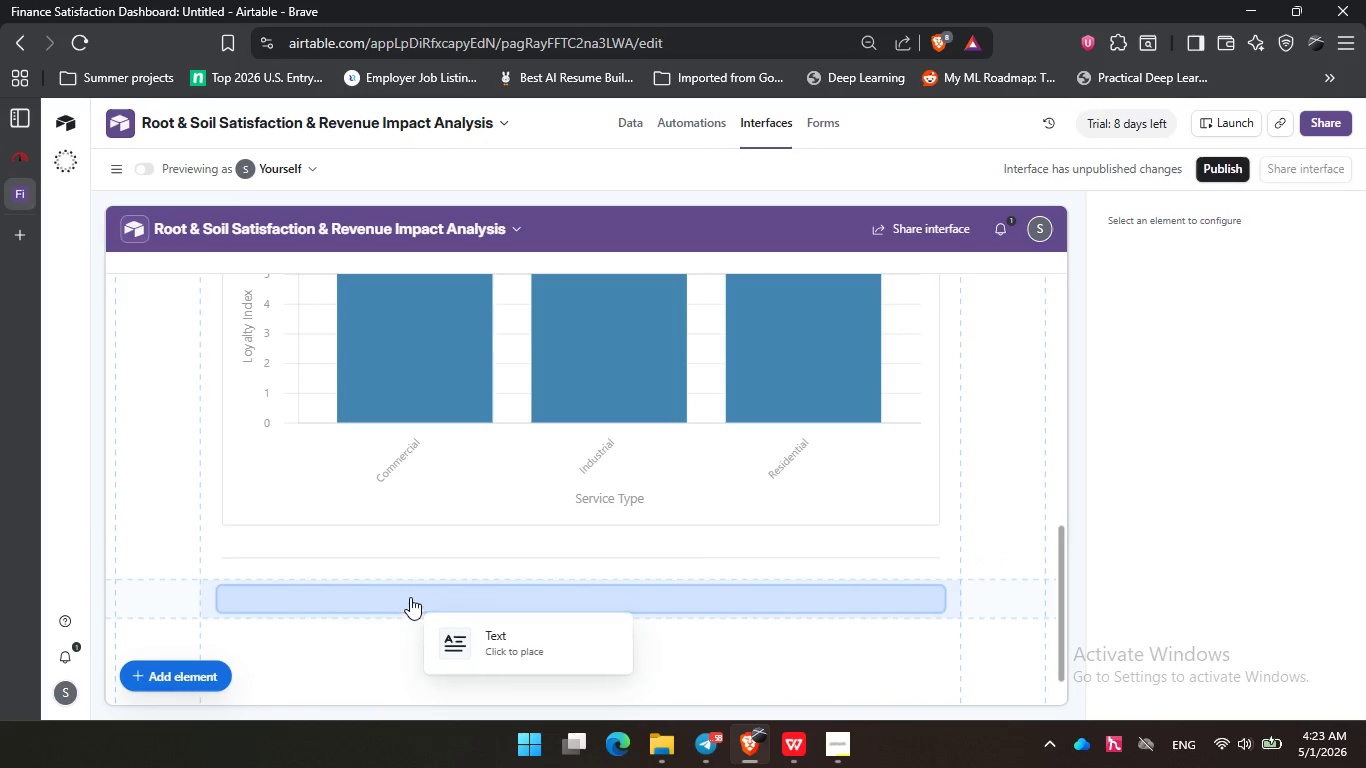 
scroll: coordinate [379, 540], scroll_direction: up, amount: 3.0
 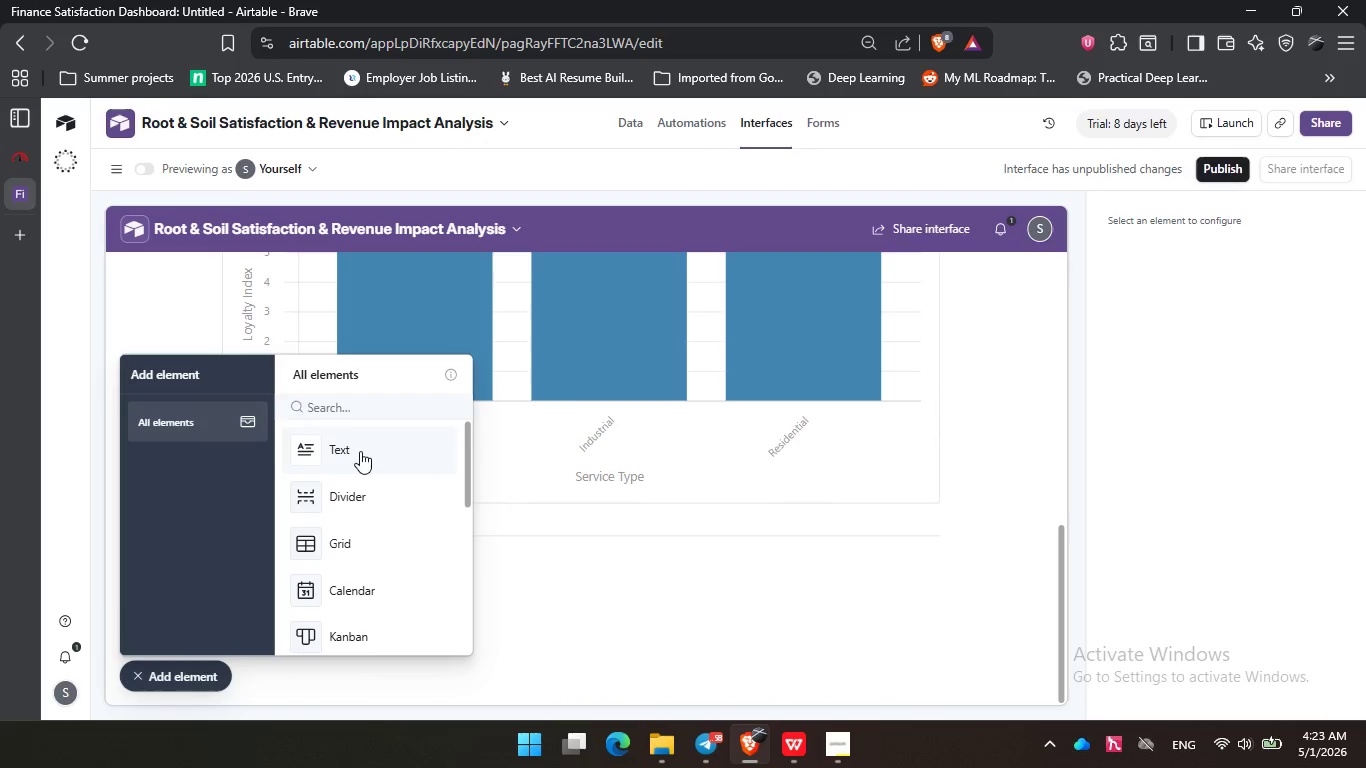 
left_click([410, 597])
 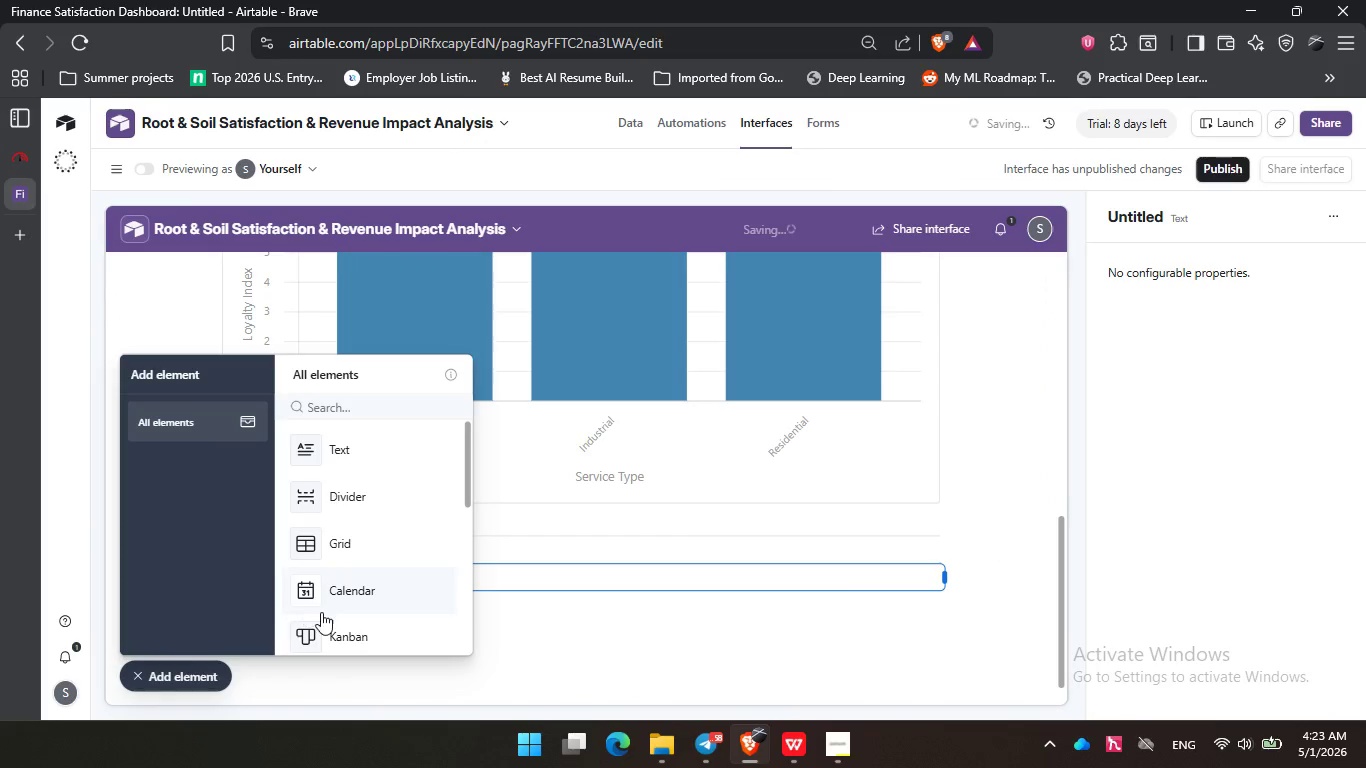 
scroll: coordinate [323, 613], scroll_direction: down, amount: 1.0
 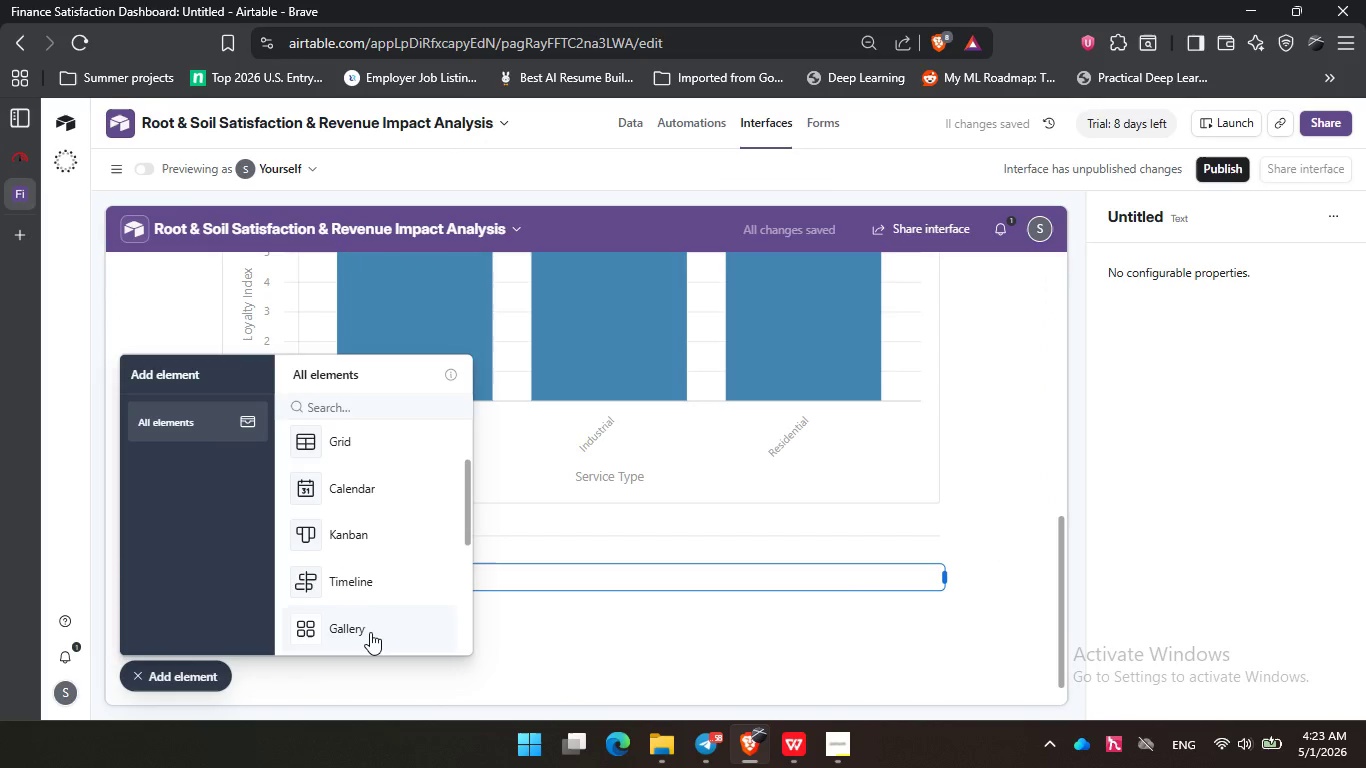 
left_click([368, 617])
 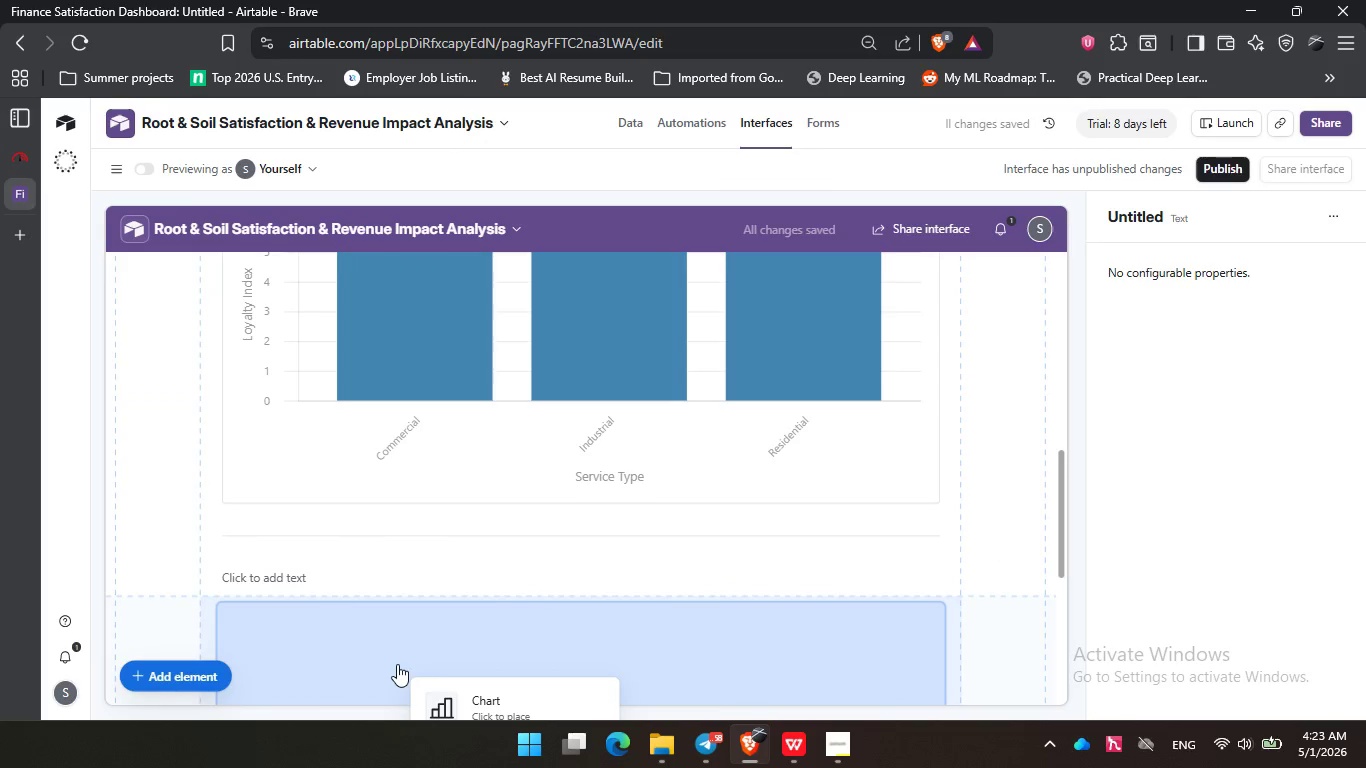 
scroll: coordinate [370, 632], scroll_direction: down, amount: 1.0
 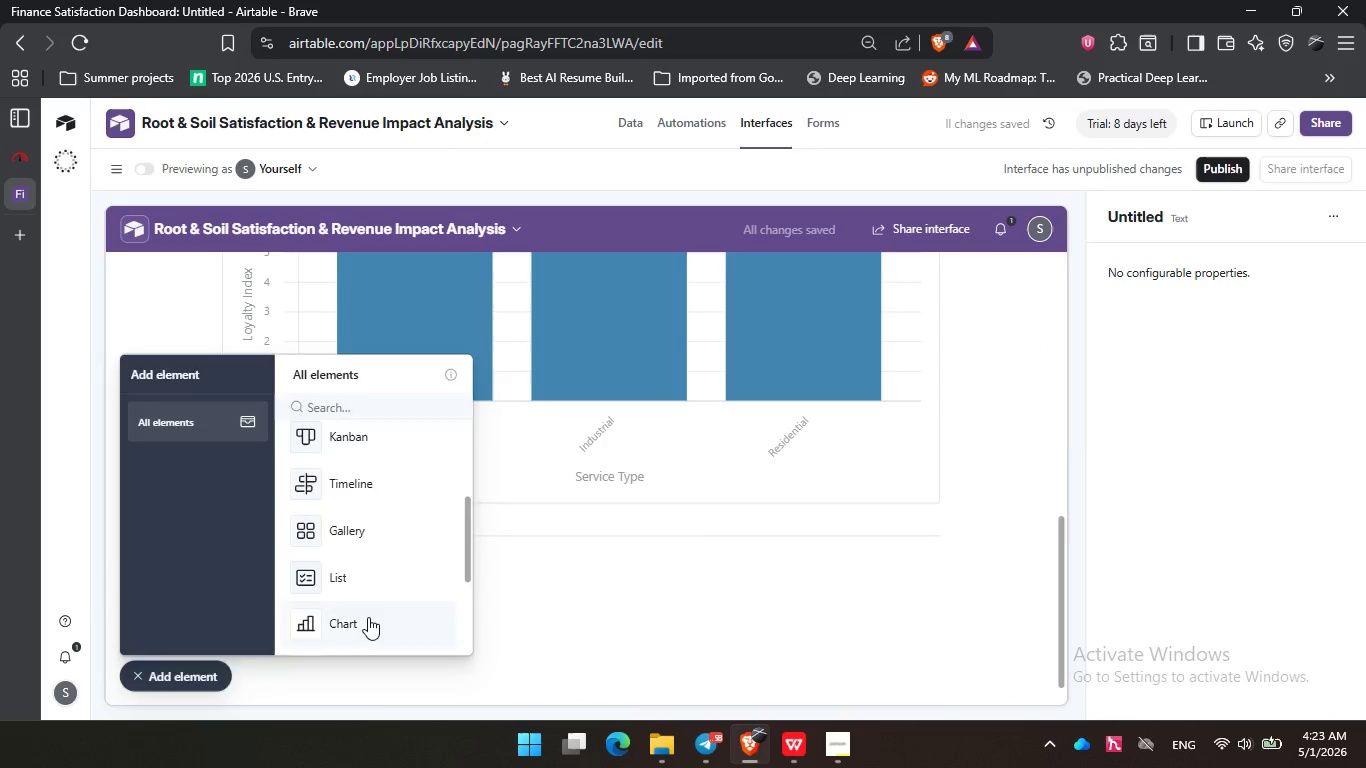 
left_click([397, 664])
 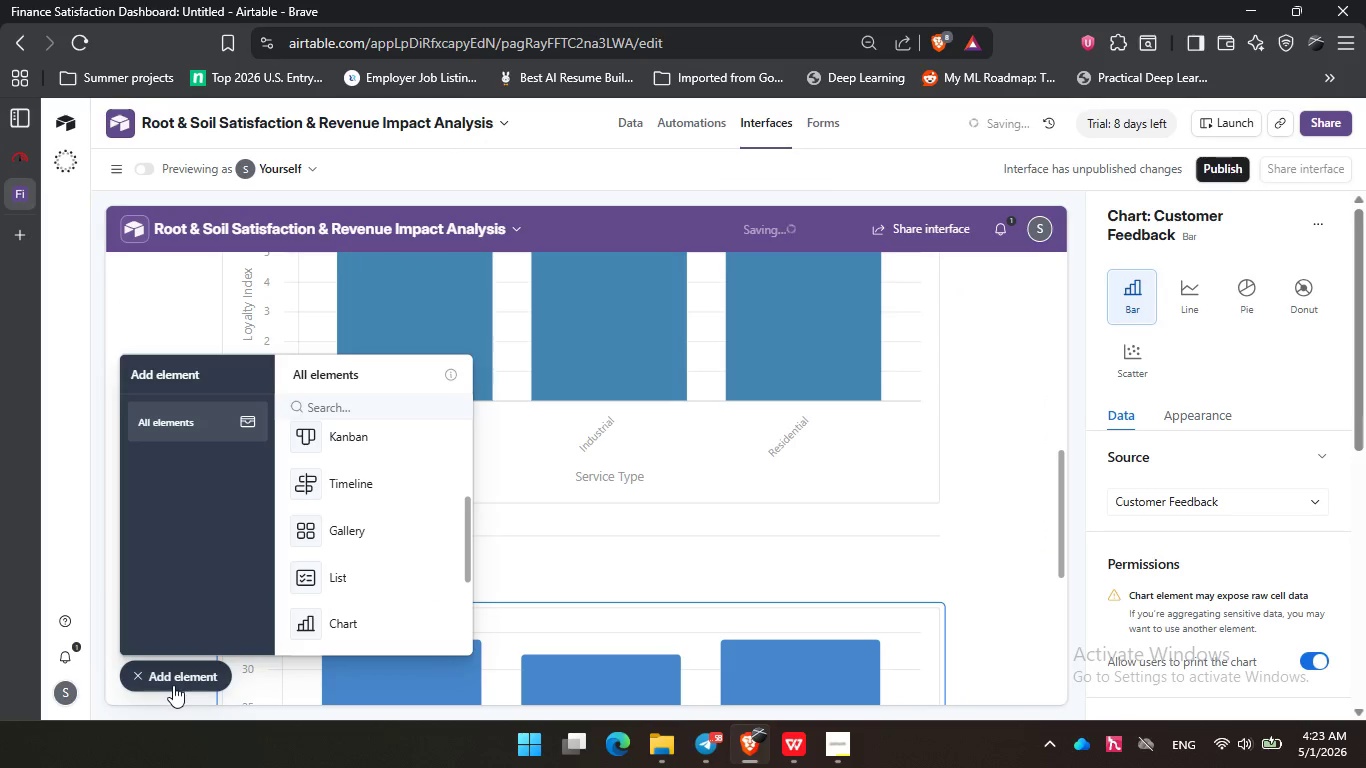 
left_click([173, 685])
 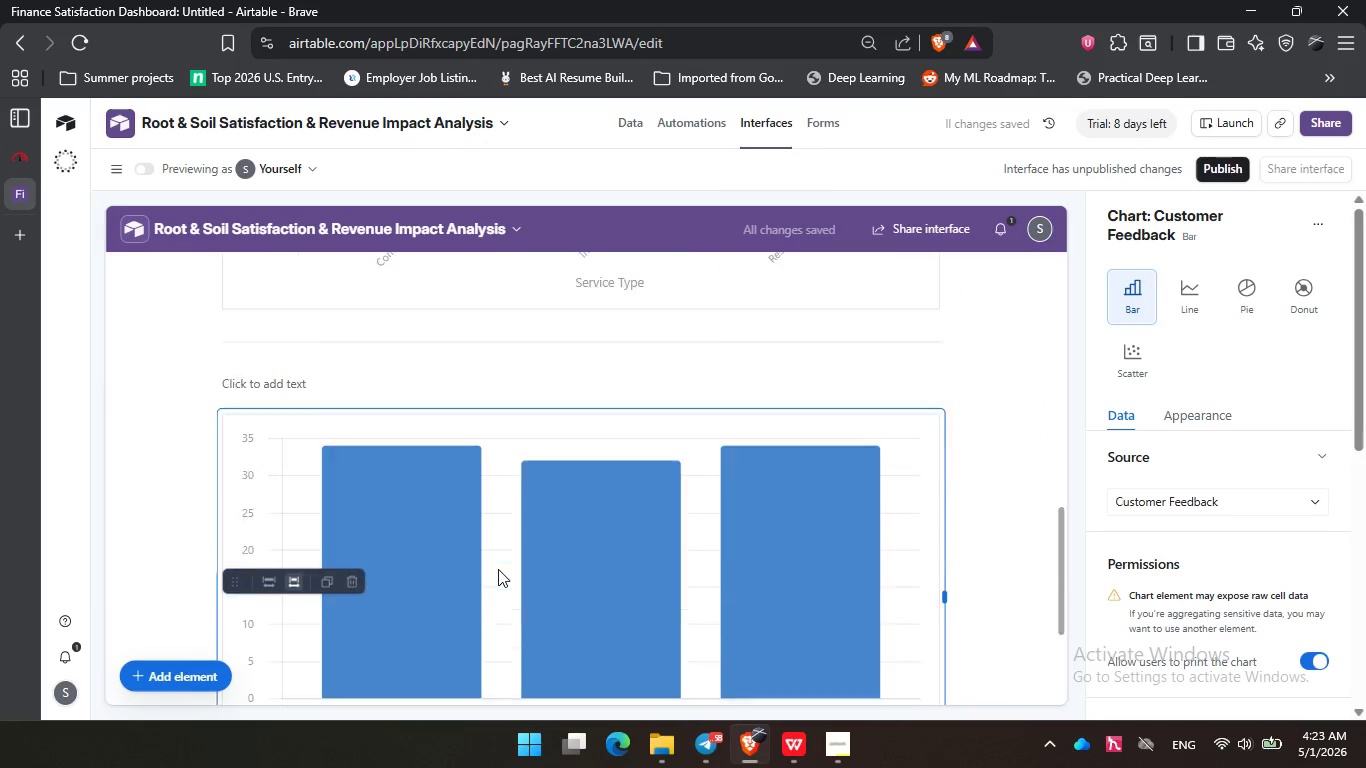 
scroll: coordinate [496, 569], scroll_direction: down, amount: 3.0
 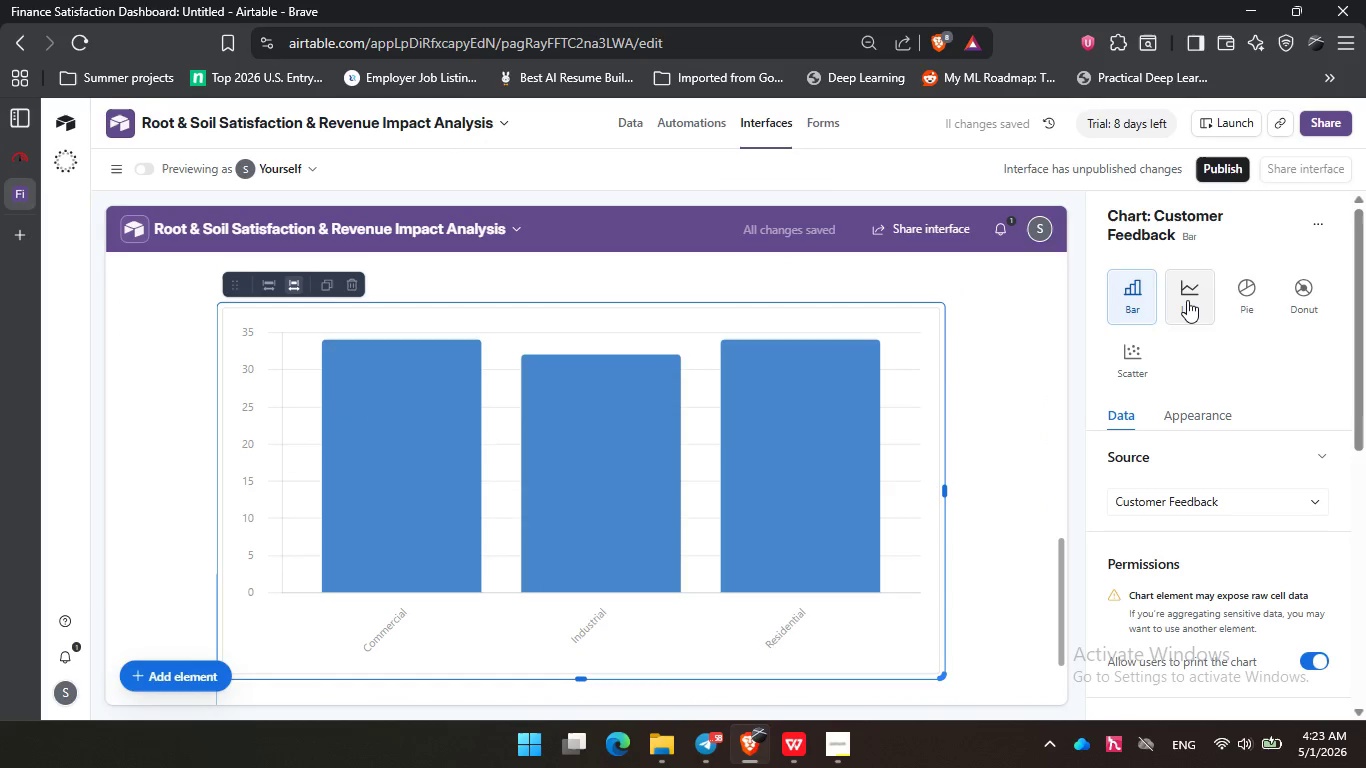 
left_click([1187, 300])
 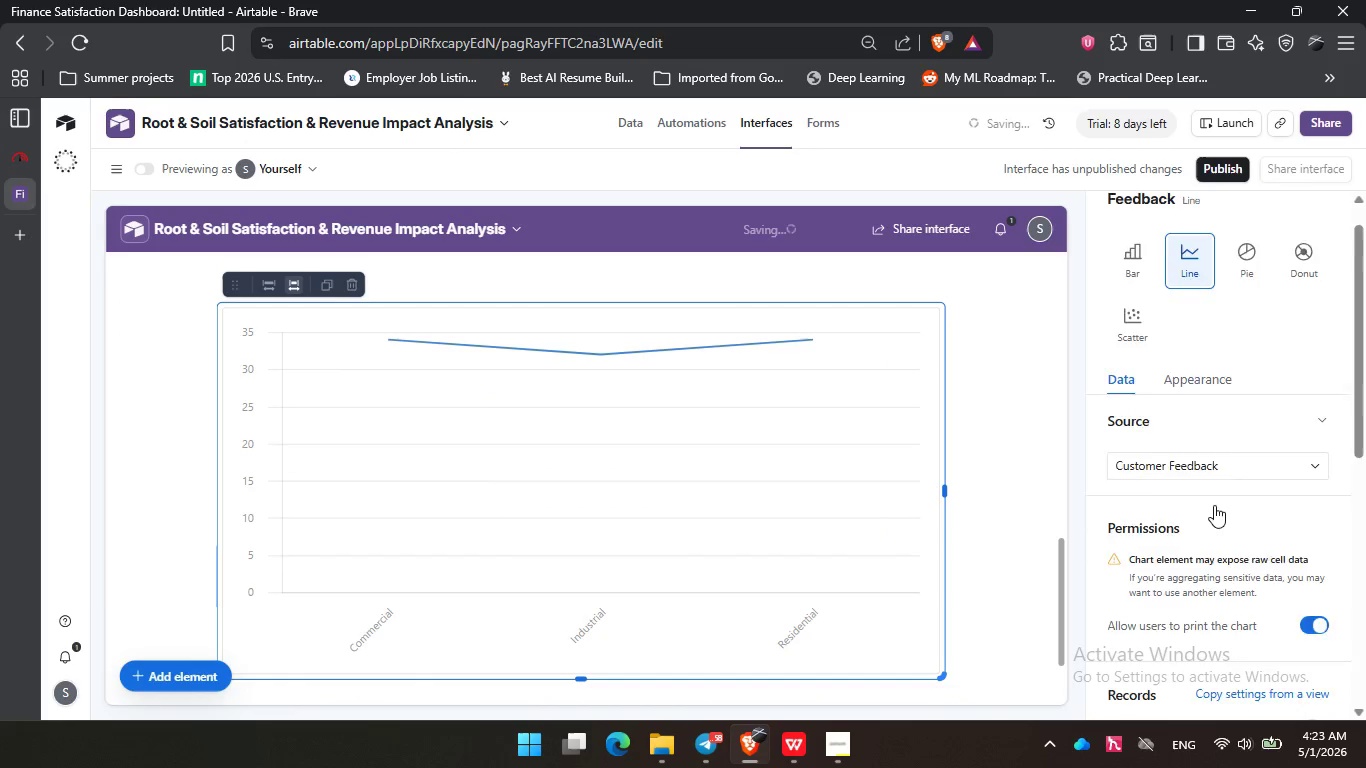 
scroll: coordinate [1214, 505], scroll_direction: down, amount: 4.0
 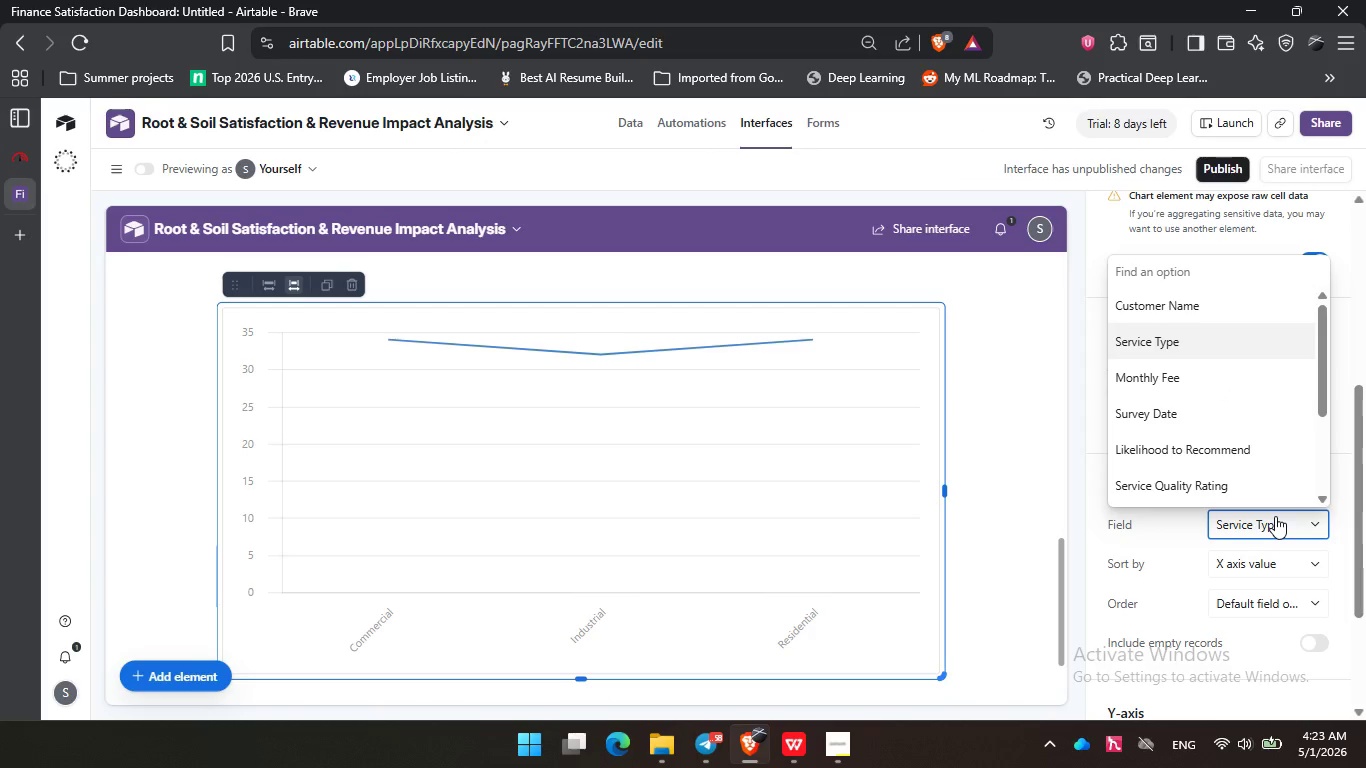 
wait(10.57)
 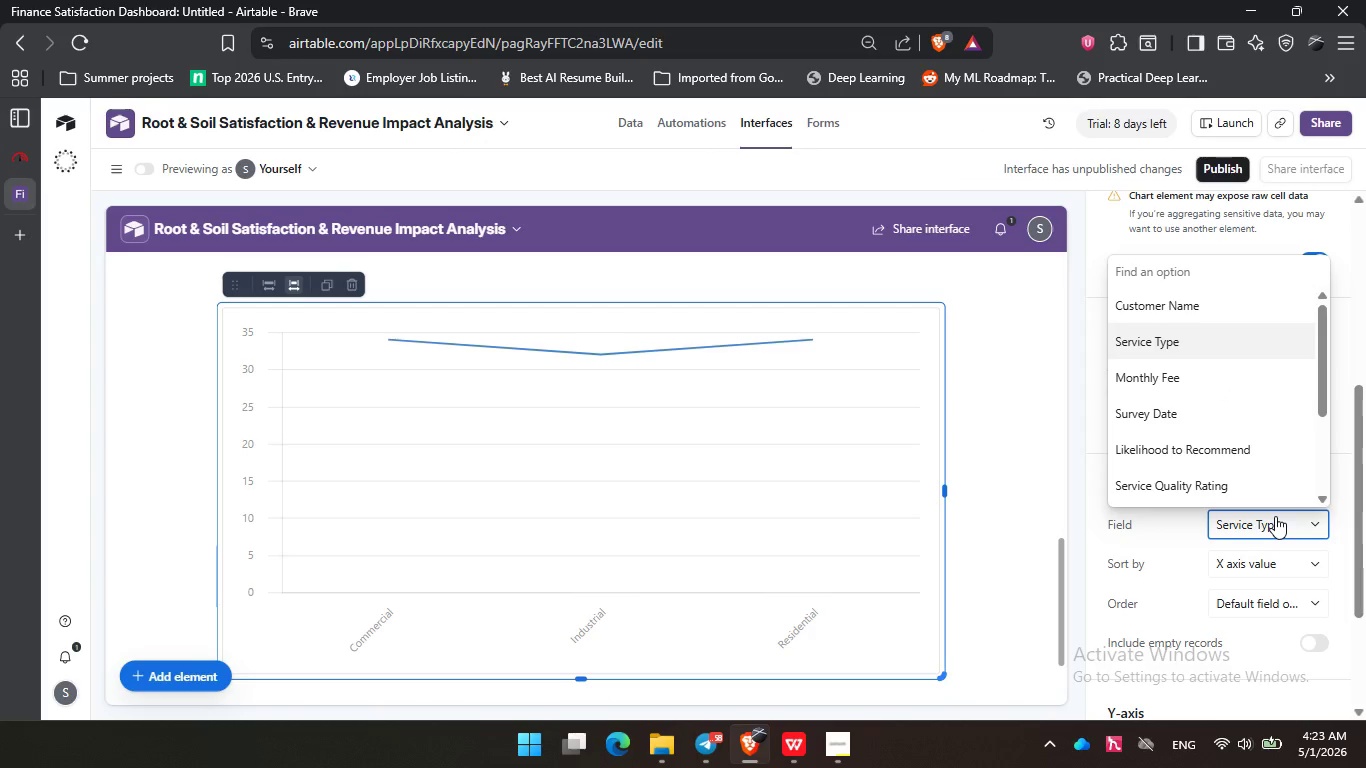 
scroll: coordinate [1249, 466], scroll_direction: down, amount: 1.0
 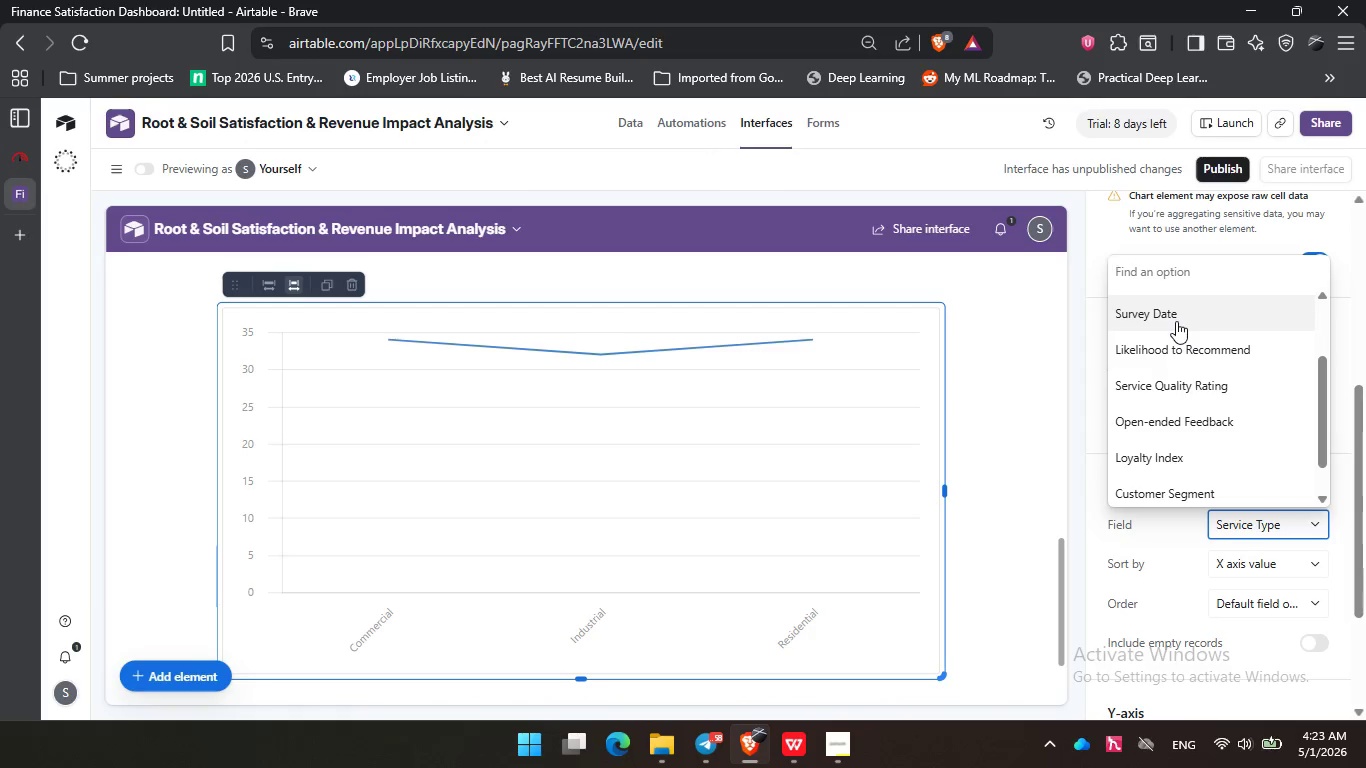 
left_click([1176, 321])
 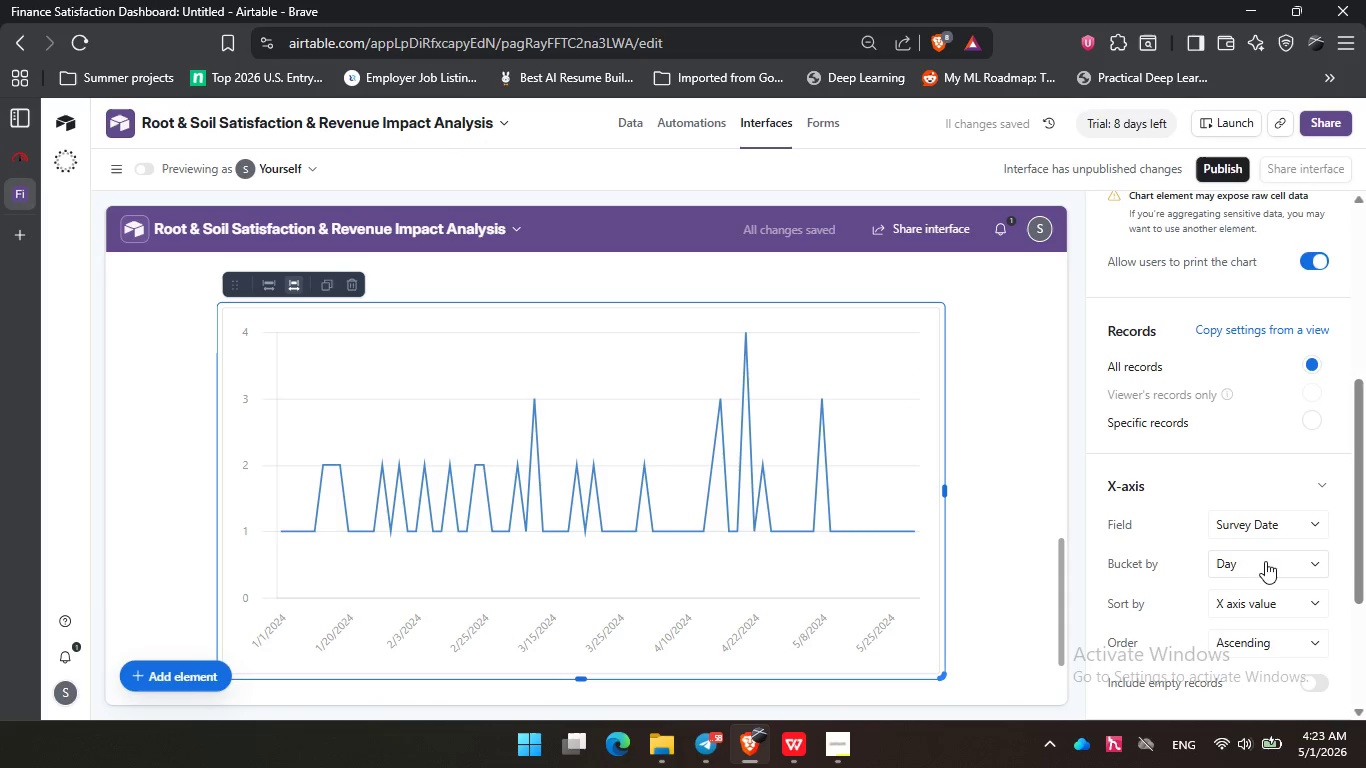 
left_click([1285, 561])
 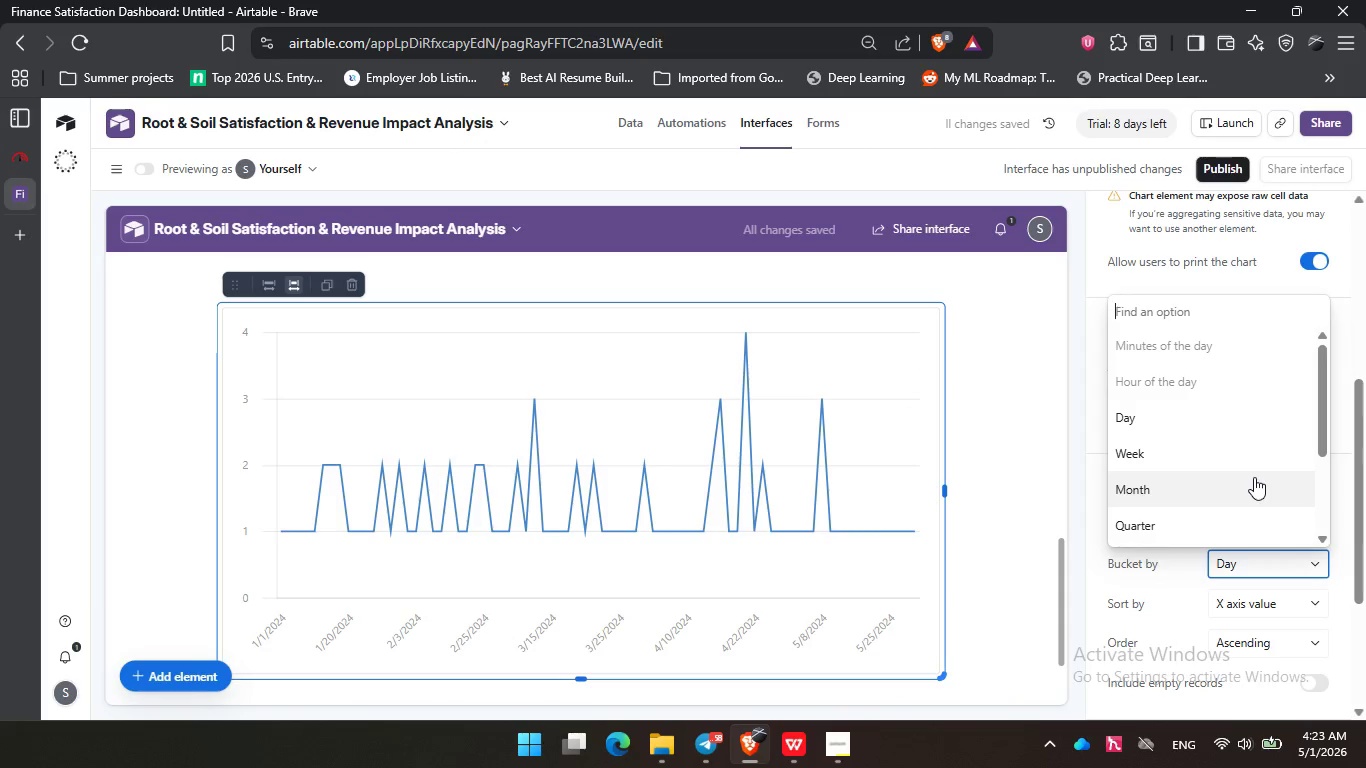 
left_click([1254, 477])
 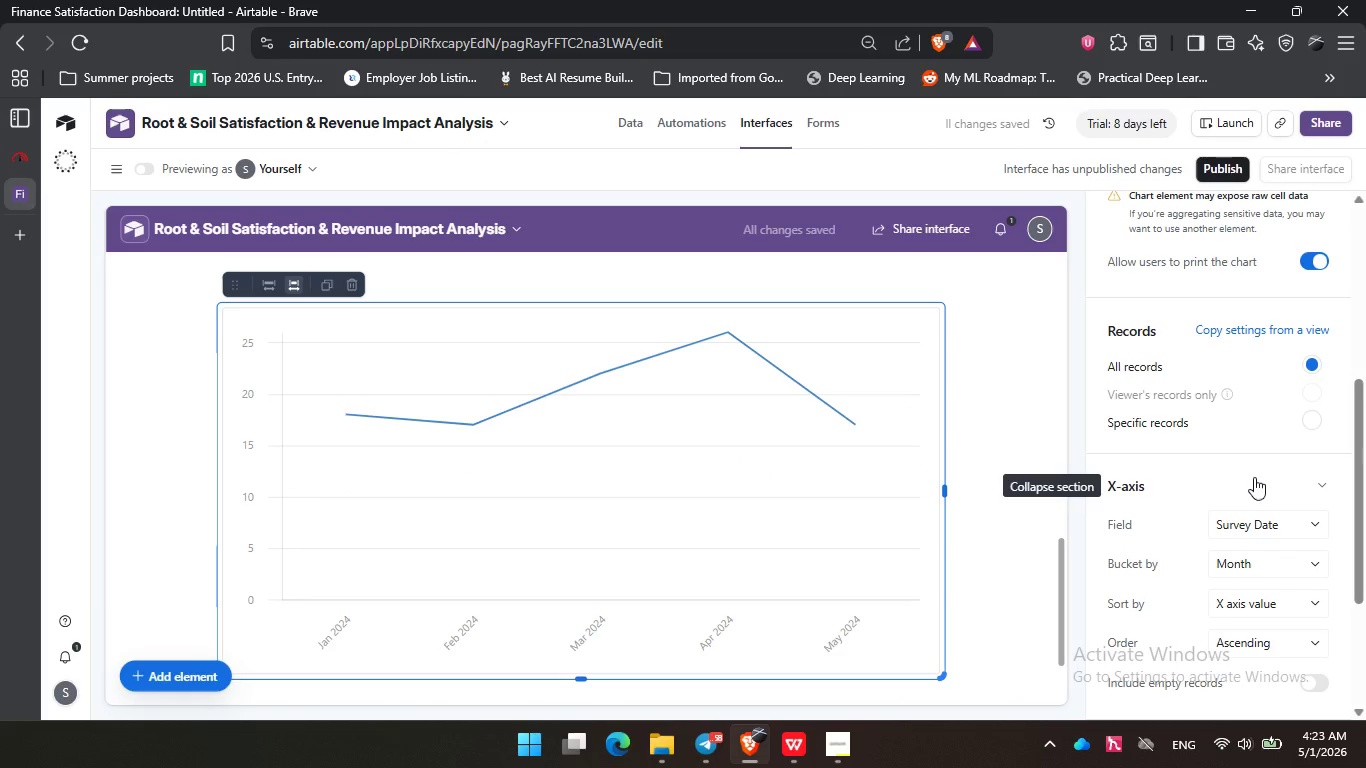 
scroll: coordinate [852, 493], scroll_direction: up, amount: 1.0
 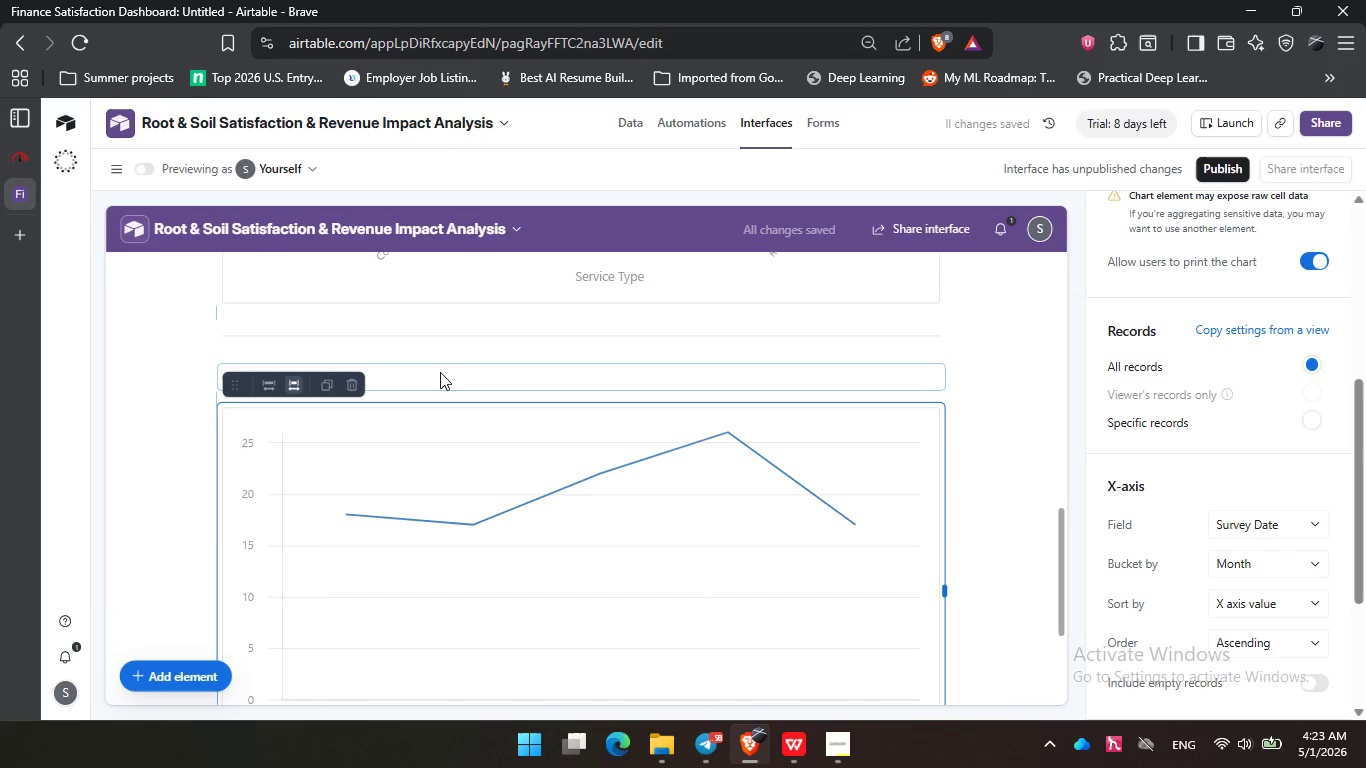 
left_click([440, 372])
 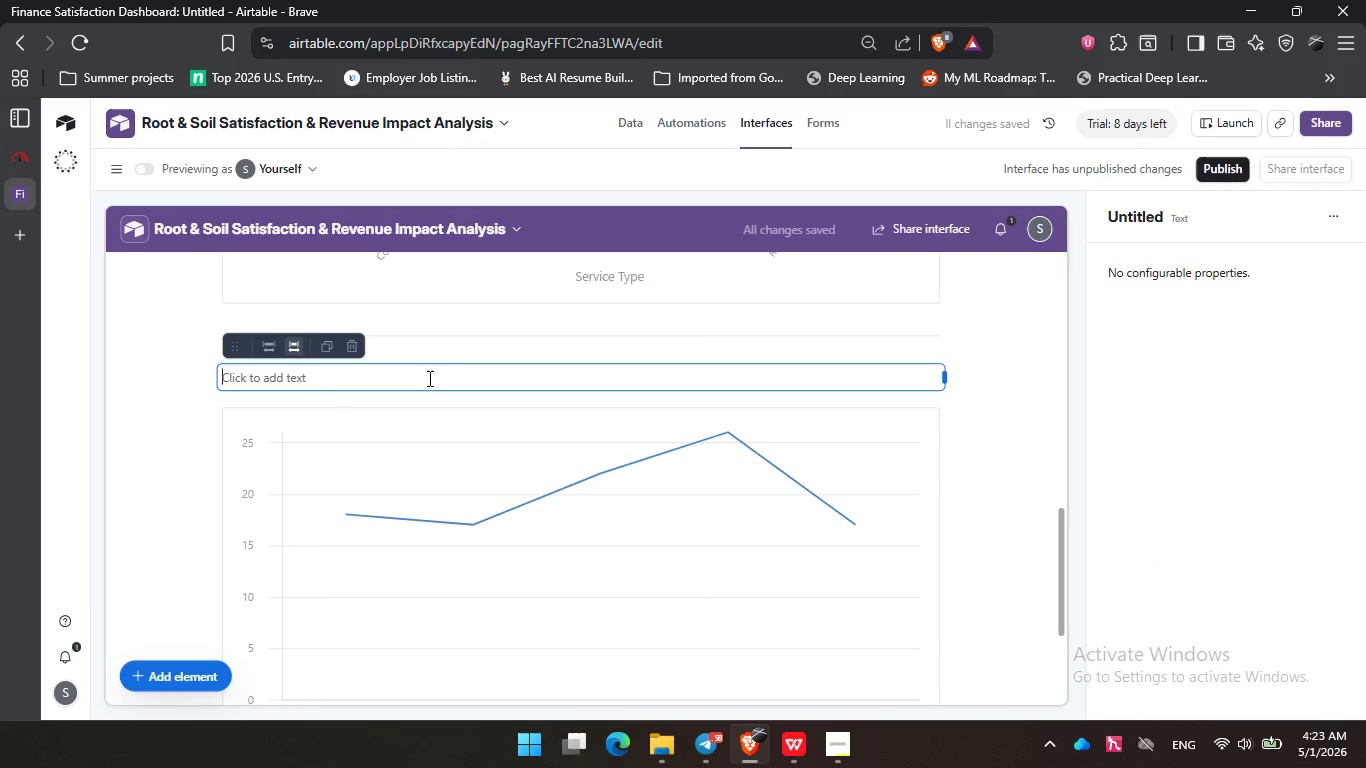 
left_click([428, 378])
 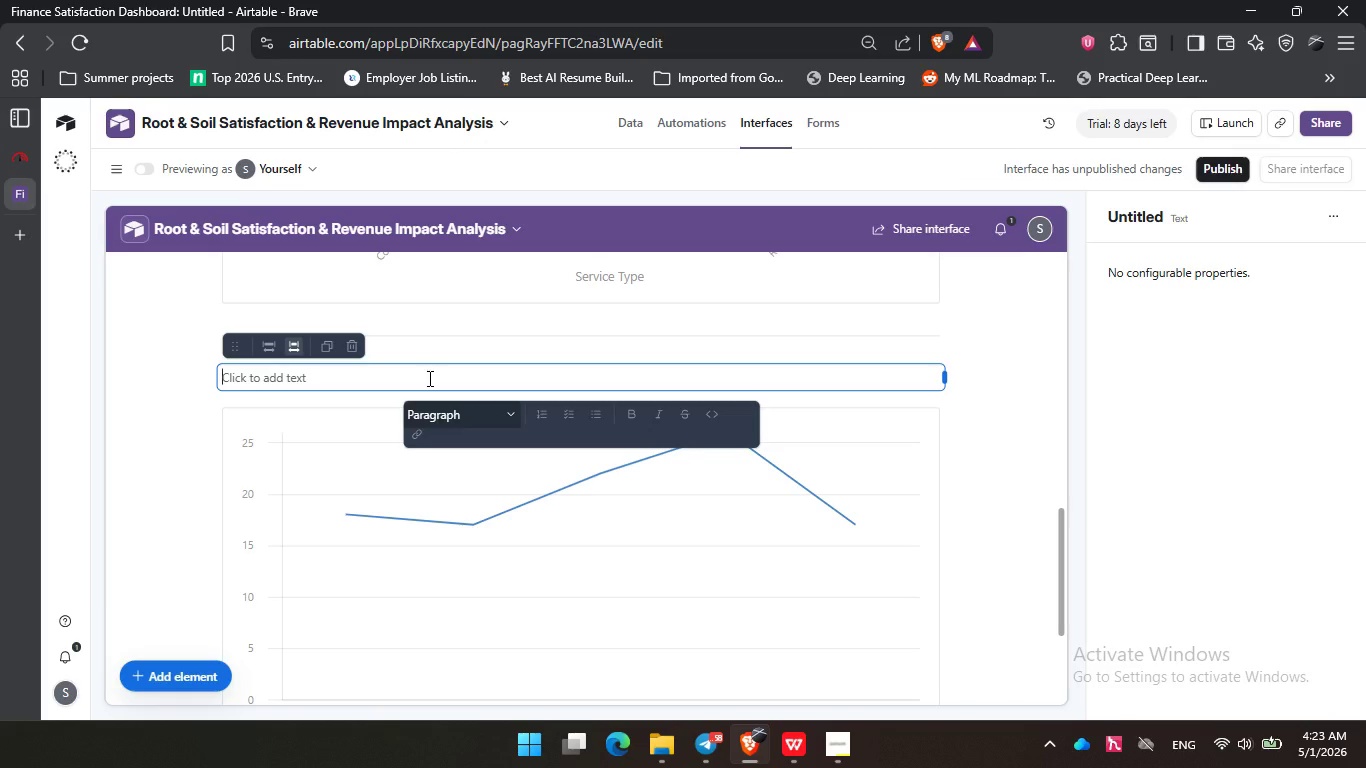 
type(Satisfaction Trend Over Time)
 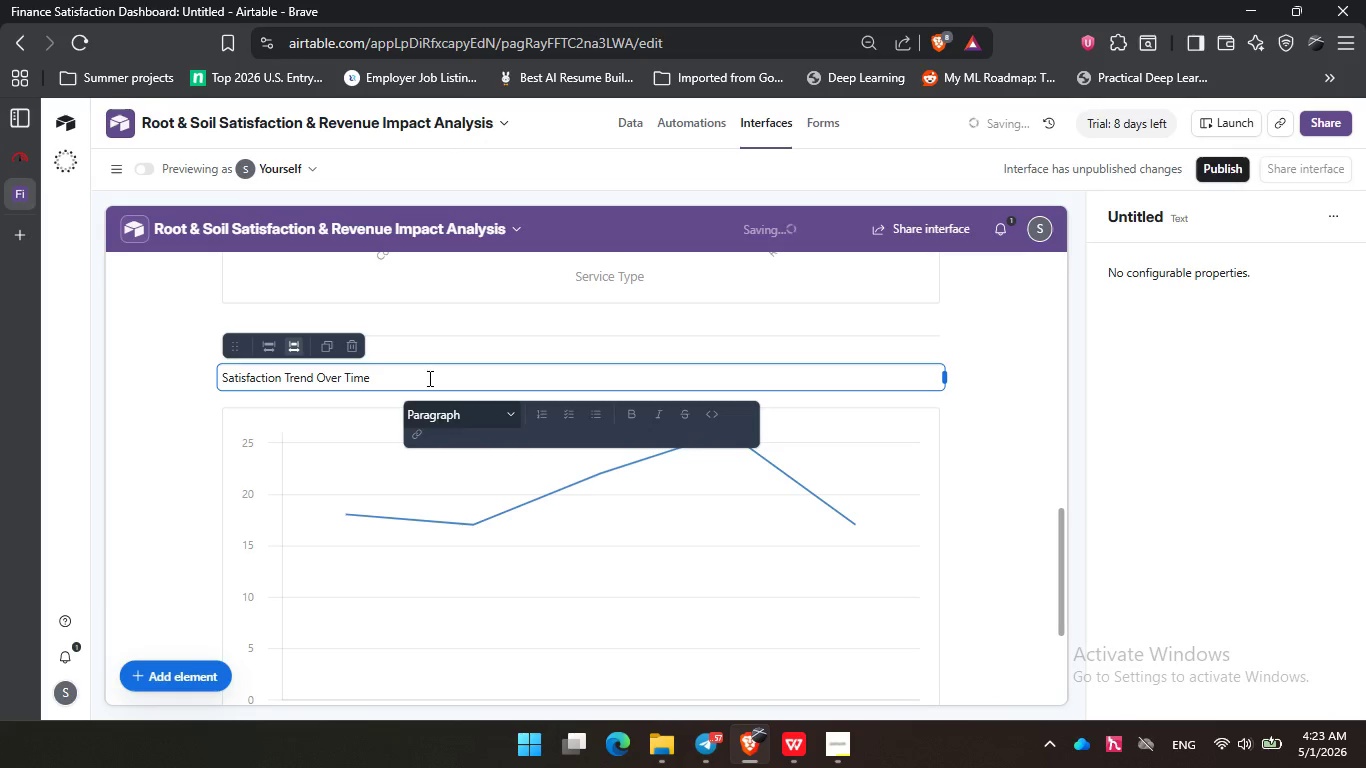 
left_click([509, 413])
 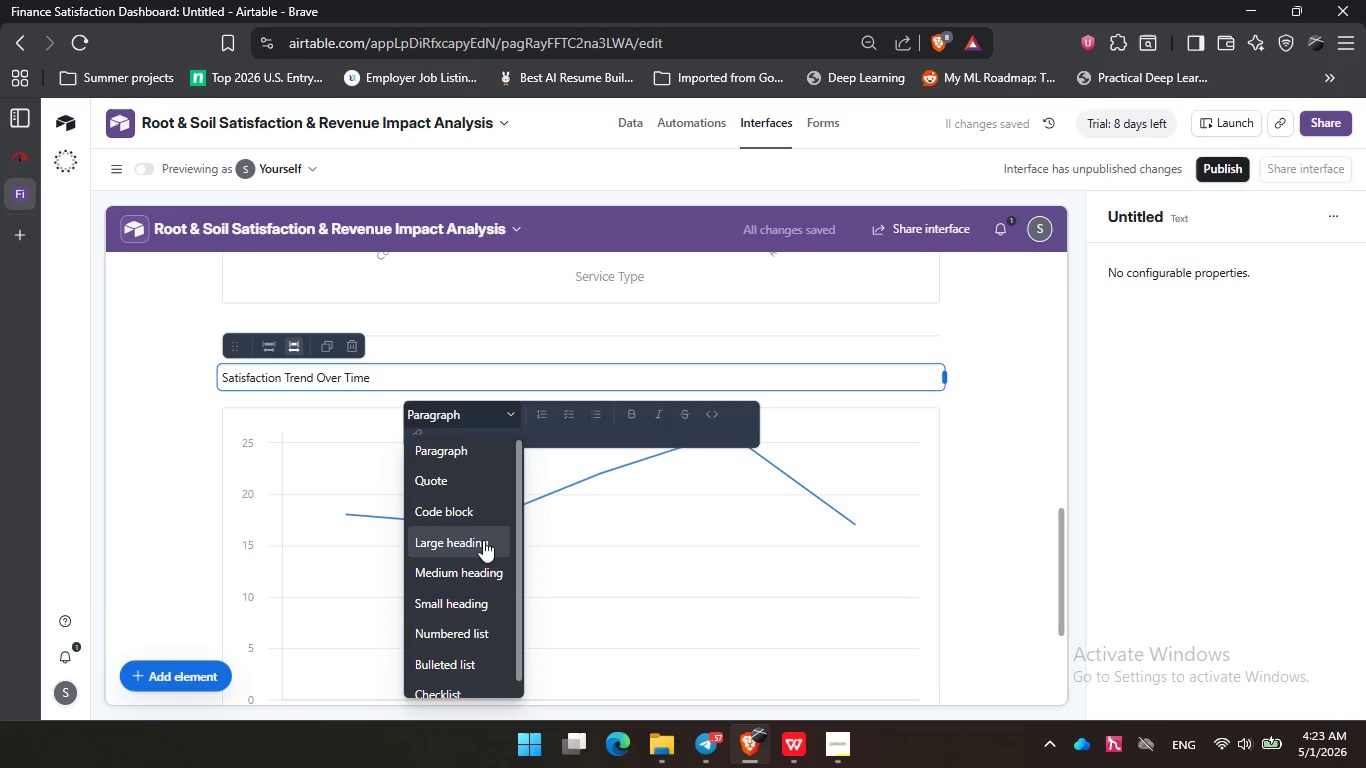 
left_click([483, 540])
 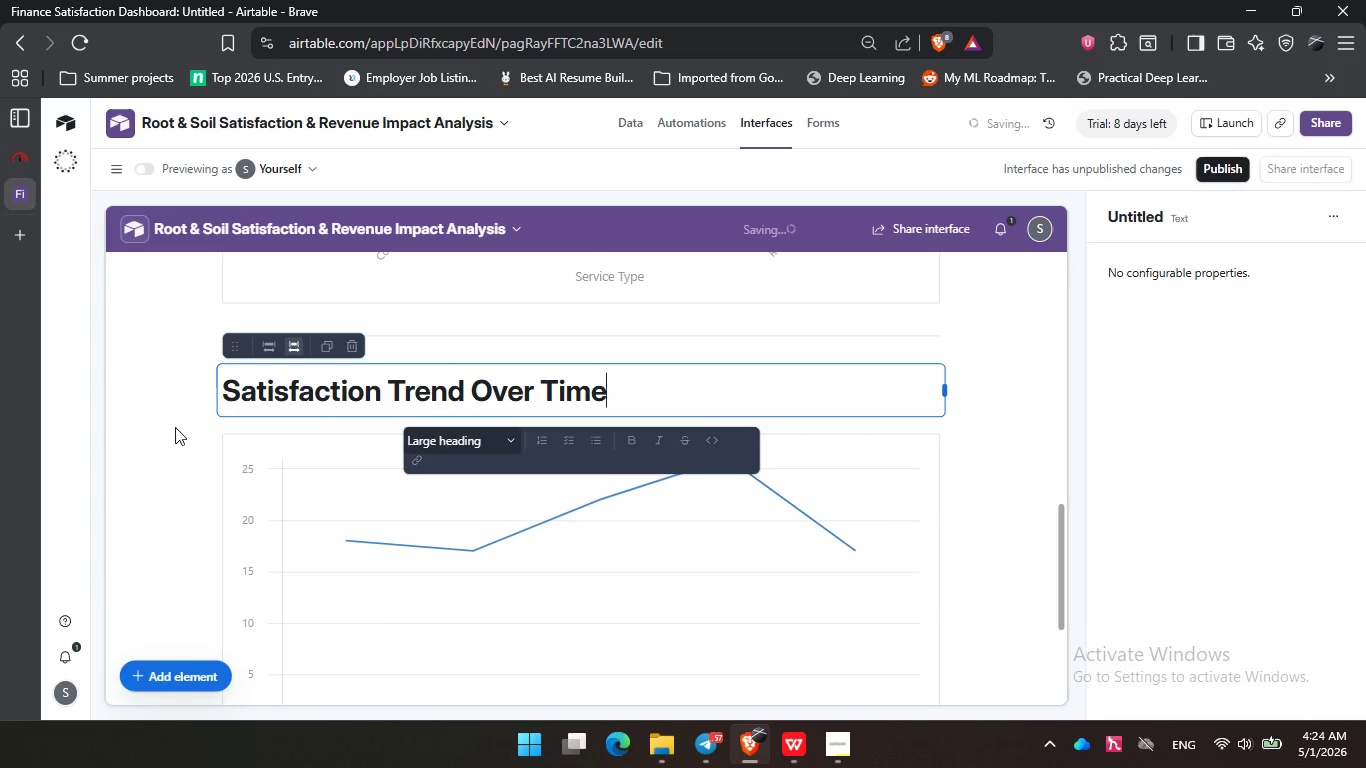 
left_click([175, 428])
 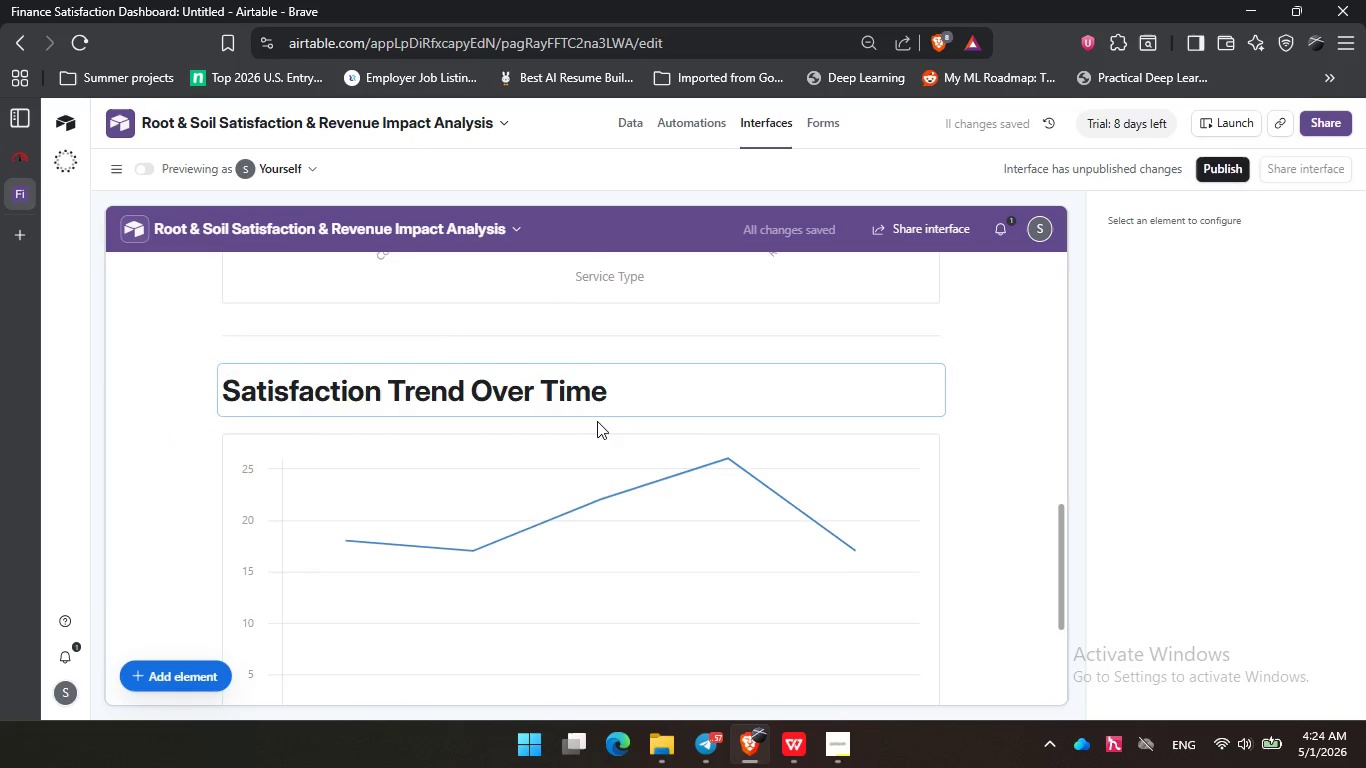 
scroll: coordinate [597, 421], scroll_direction: down, amount: 1.0
 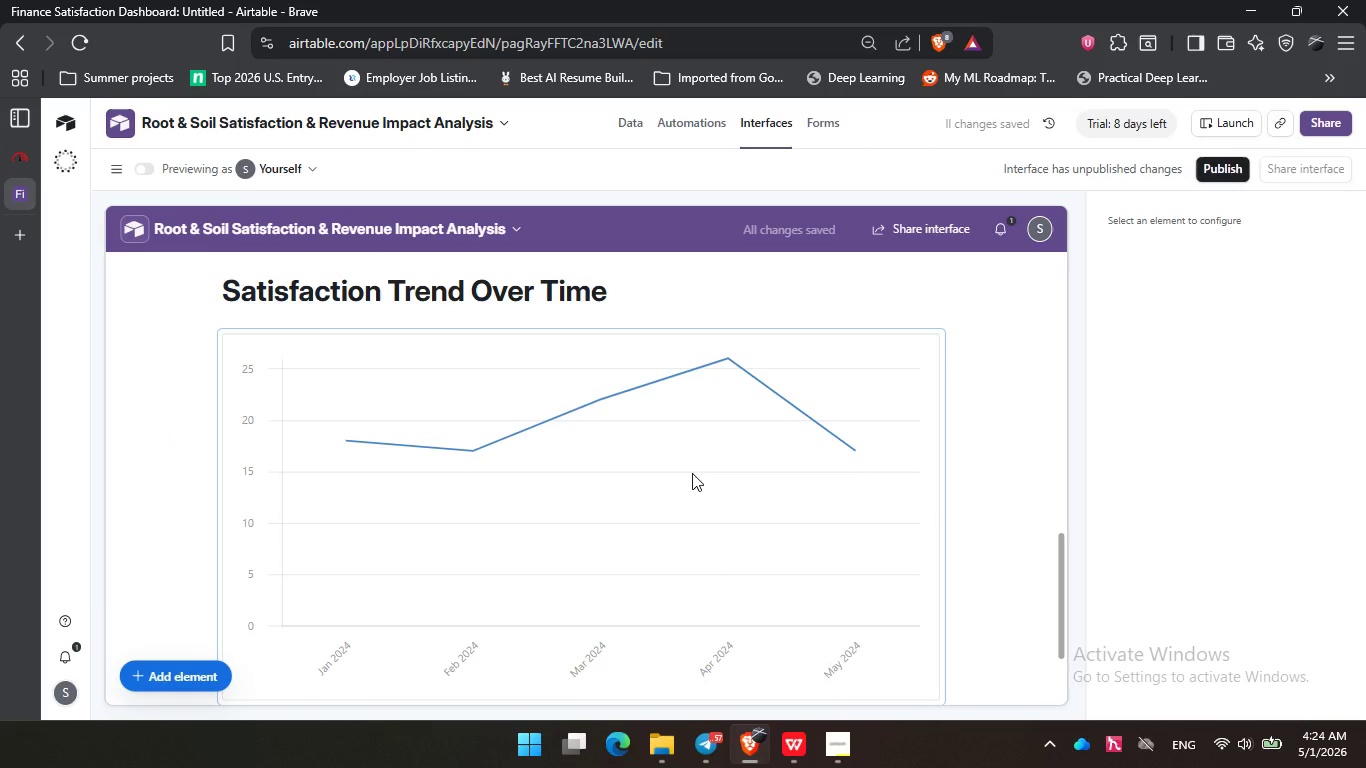 
left_click([692, 473])
 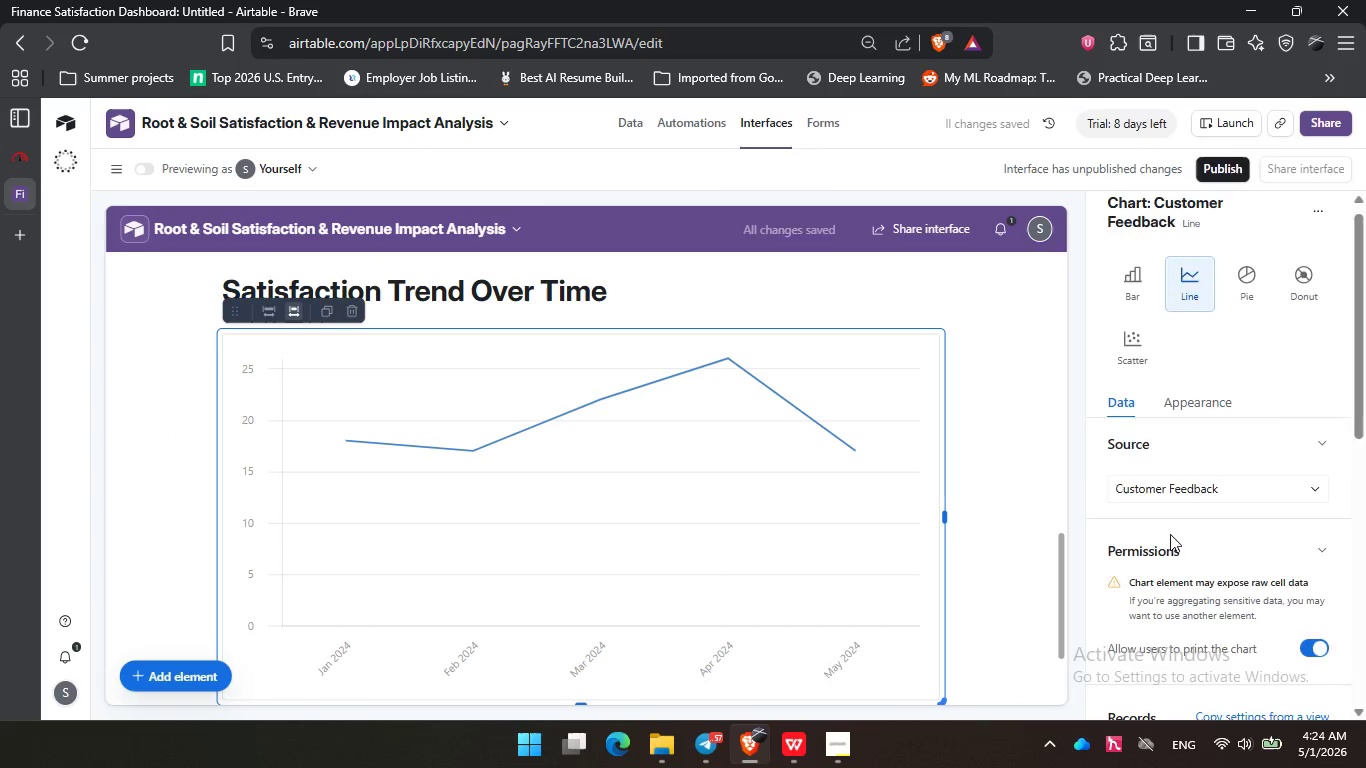 
scroll: coordinate [1224, 562], scroll_direction: down, amount: 8.0
 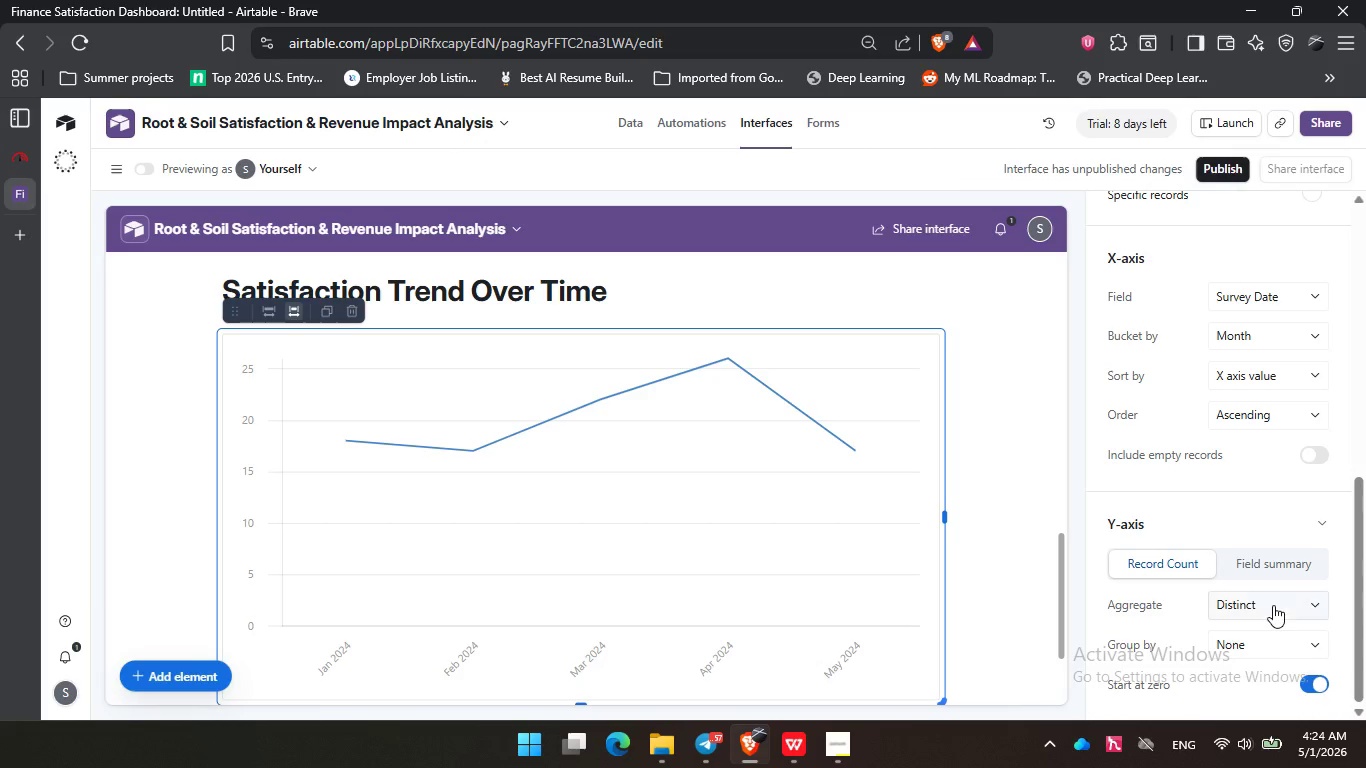 
left_click([1273, 605])
 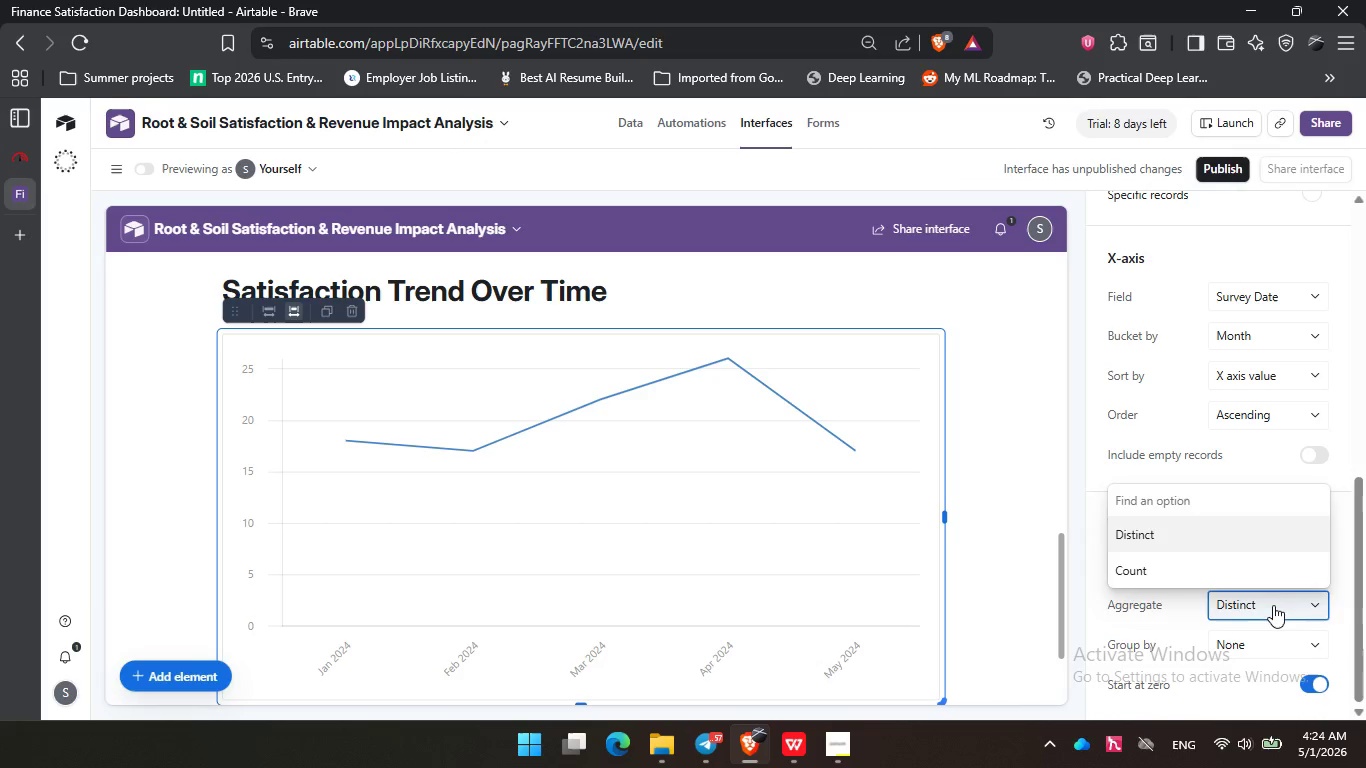 
left_click([1273, 605])
 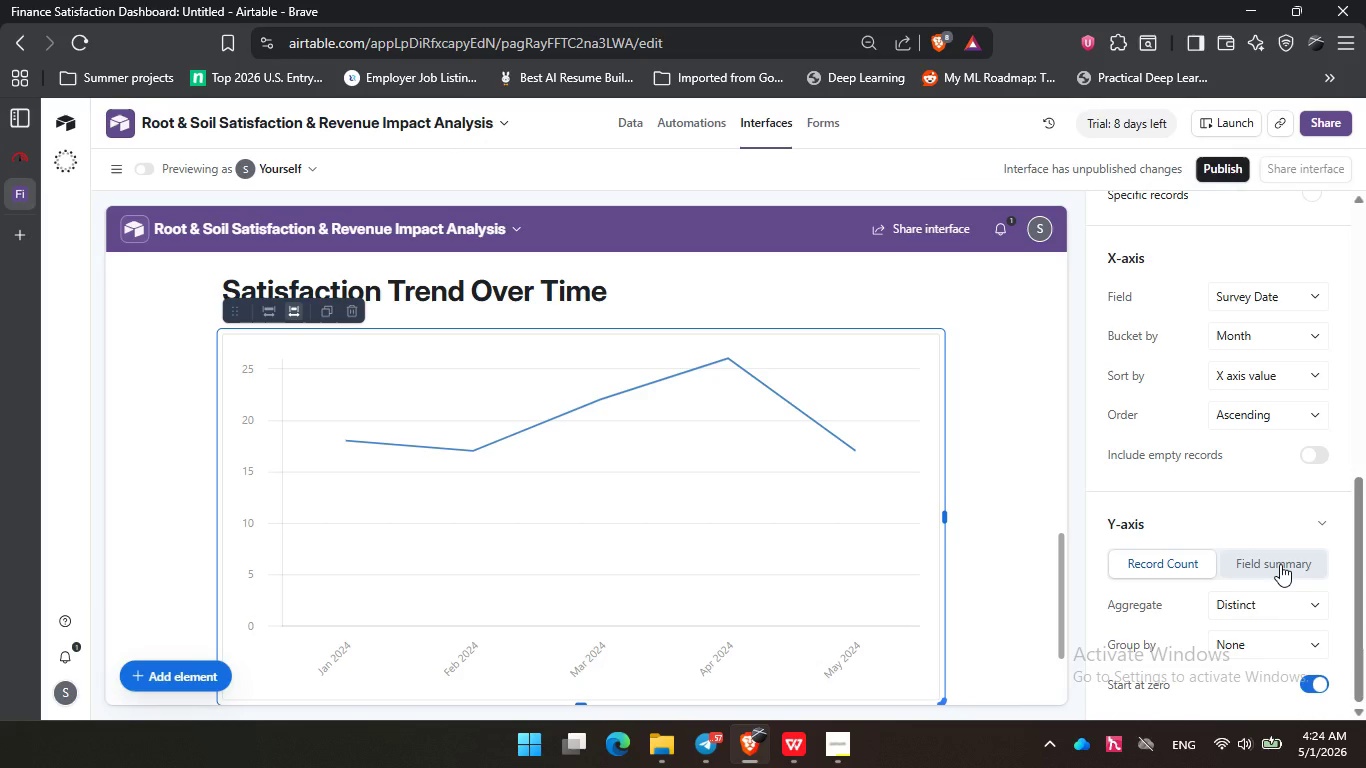 
left_click([1280, 564])
 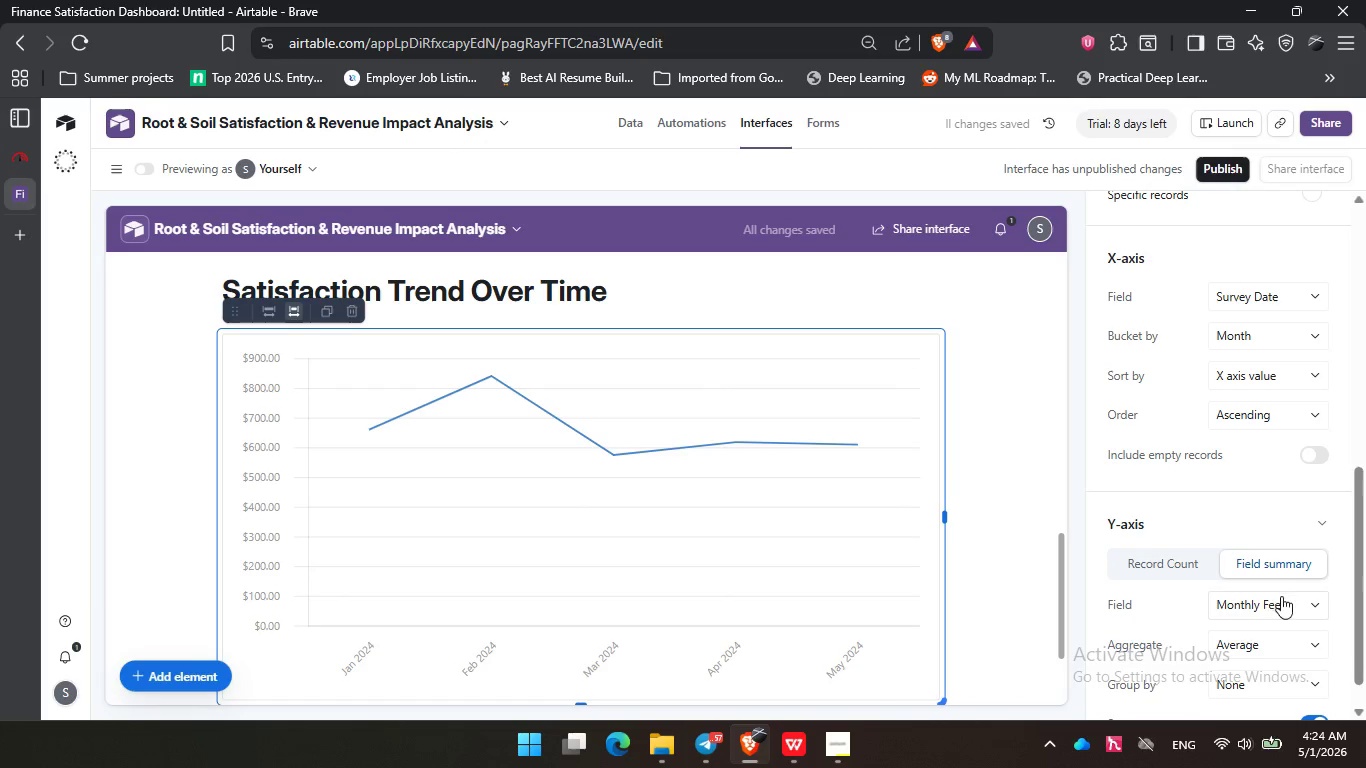 
left_click([1281, 600])
 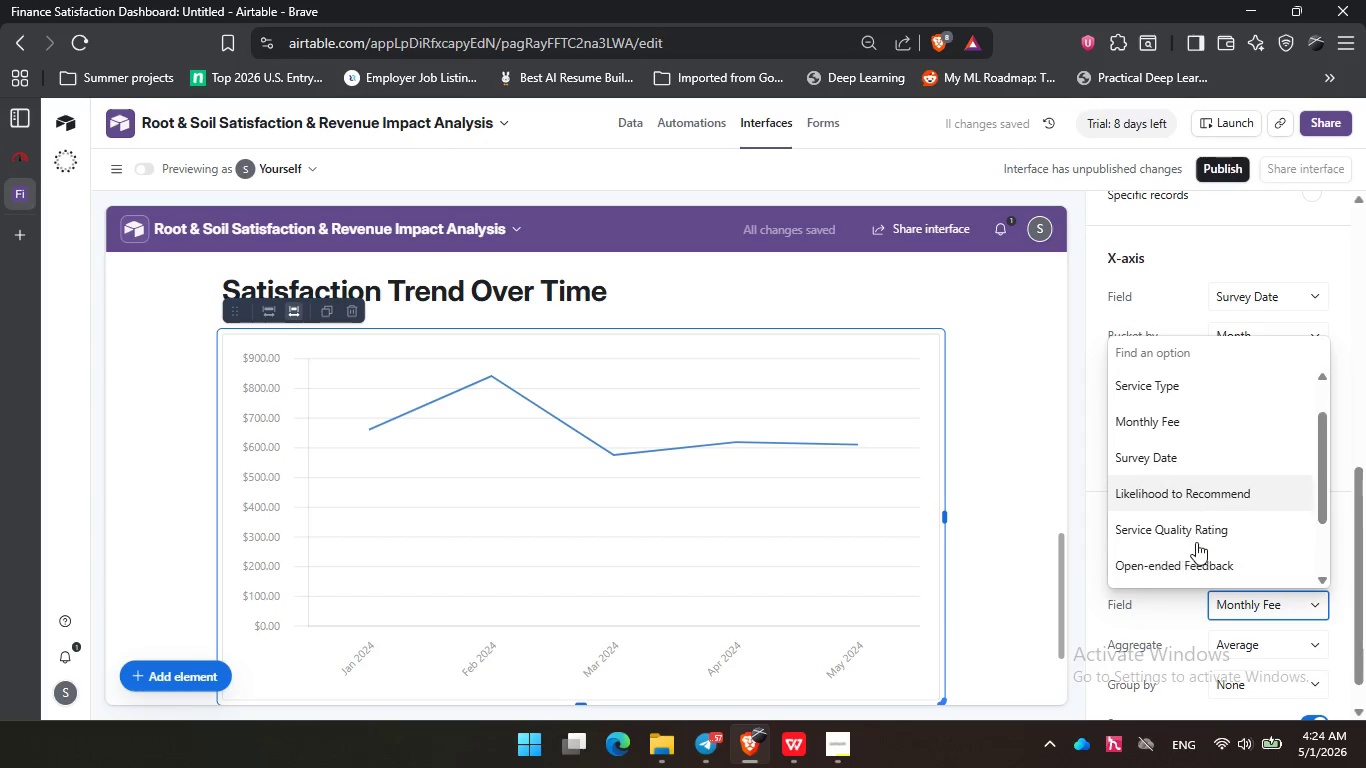 
left_click([1170, 493])
 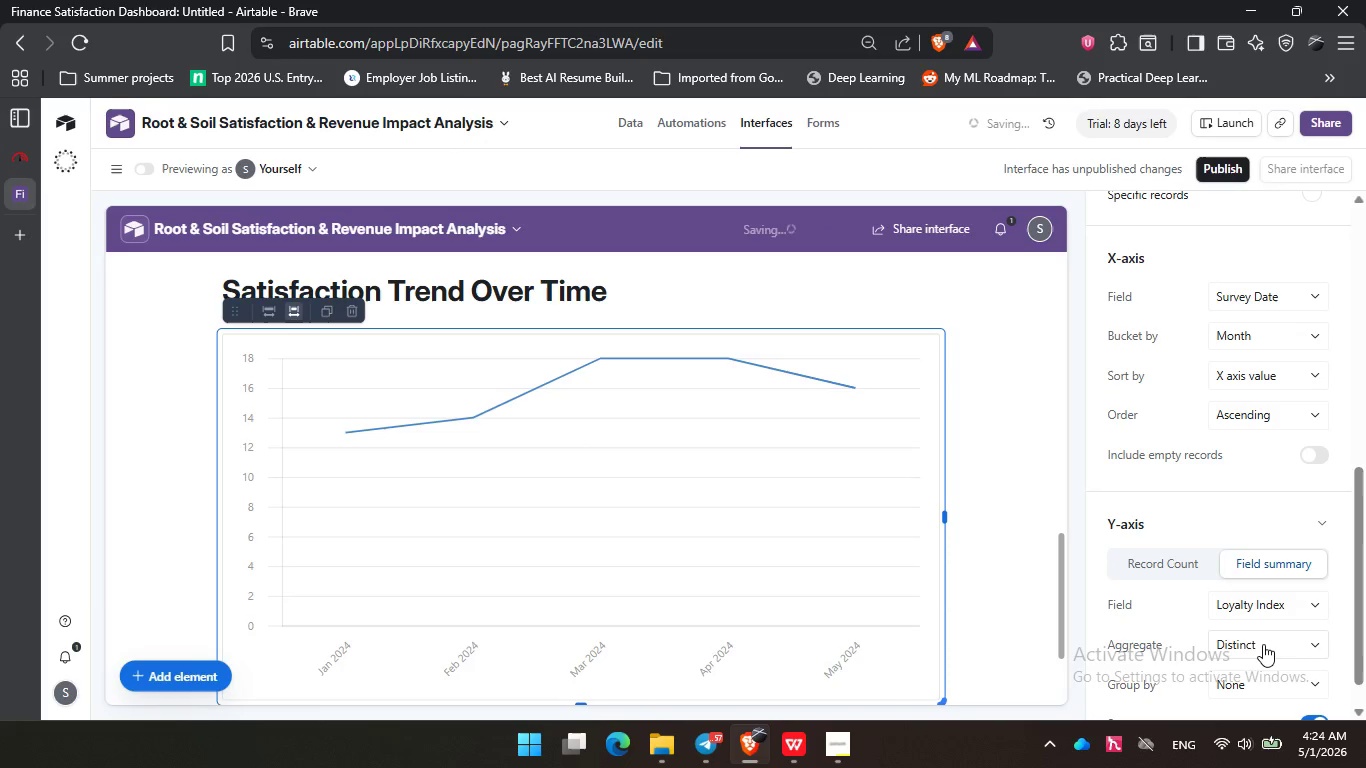 
scroll: coordinate [1196, 542], scroll_direction: down, amount: 3.0
 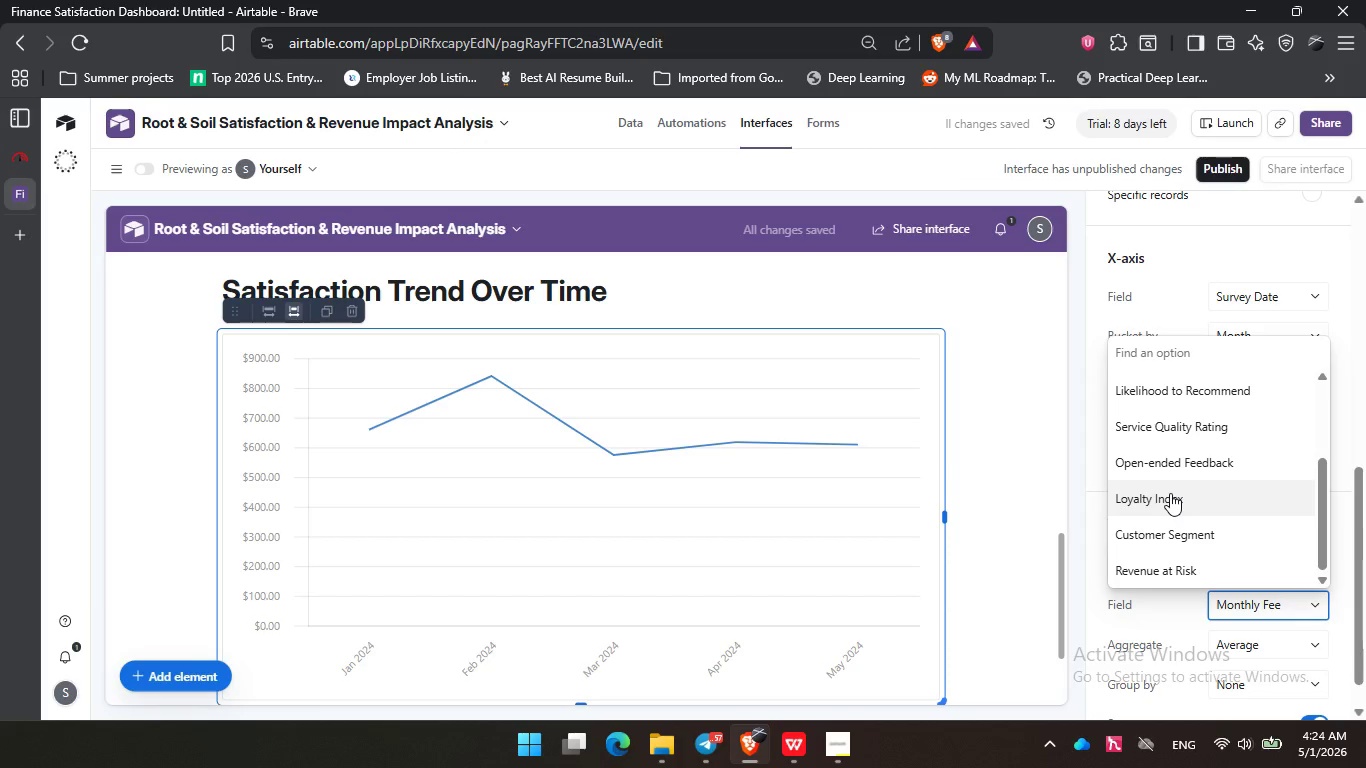 
left_click([1263, 644])
 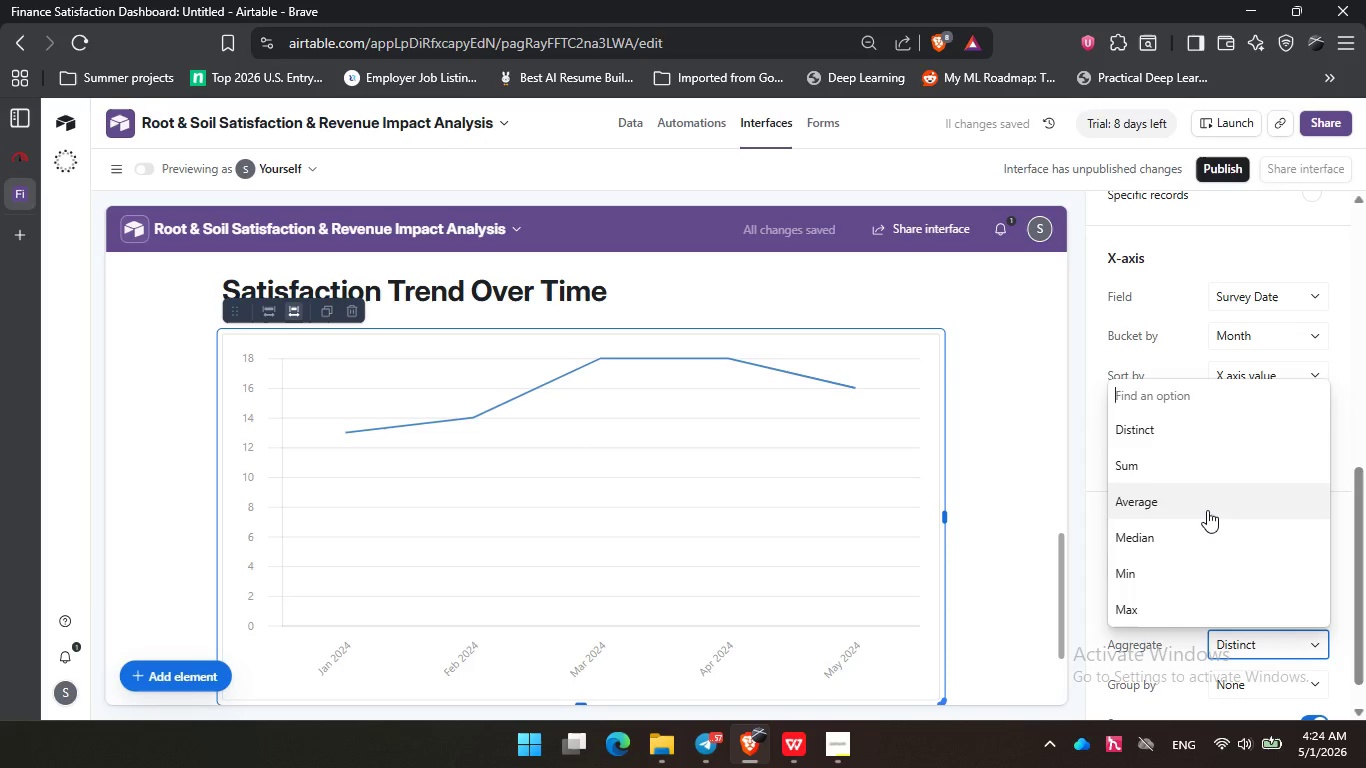 
left_click([1207, 510])
 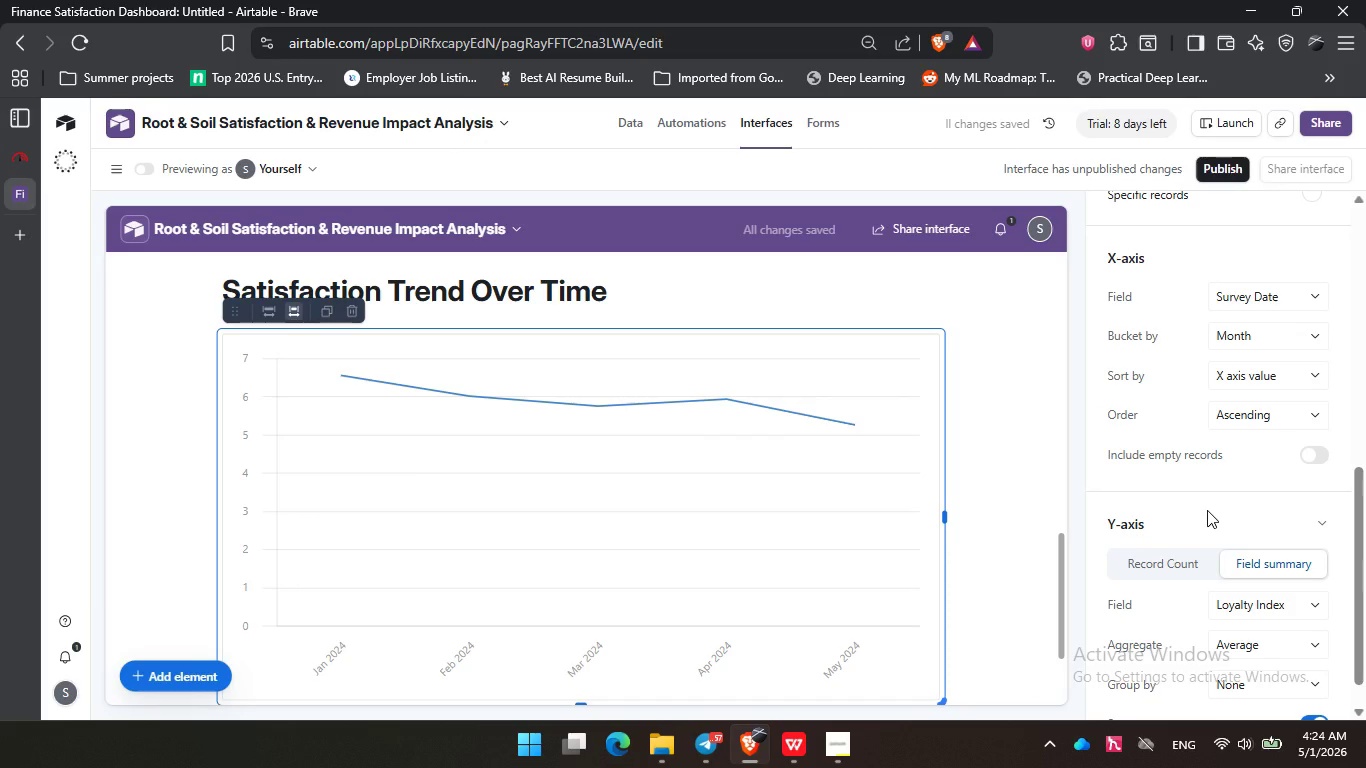 
wait(8.7)
 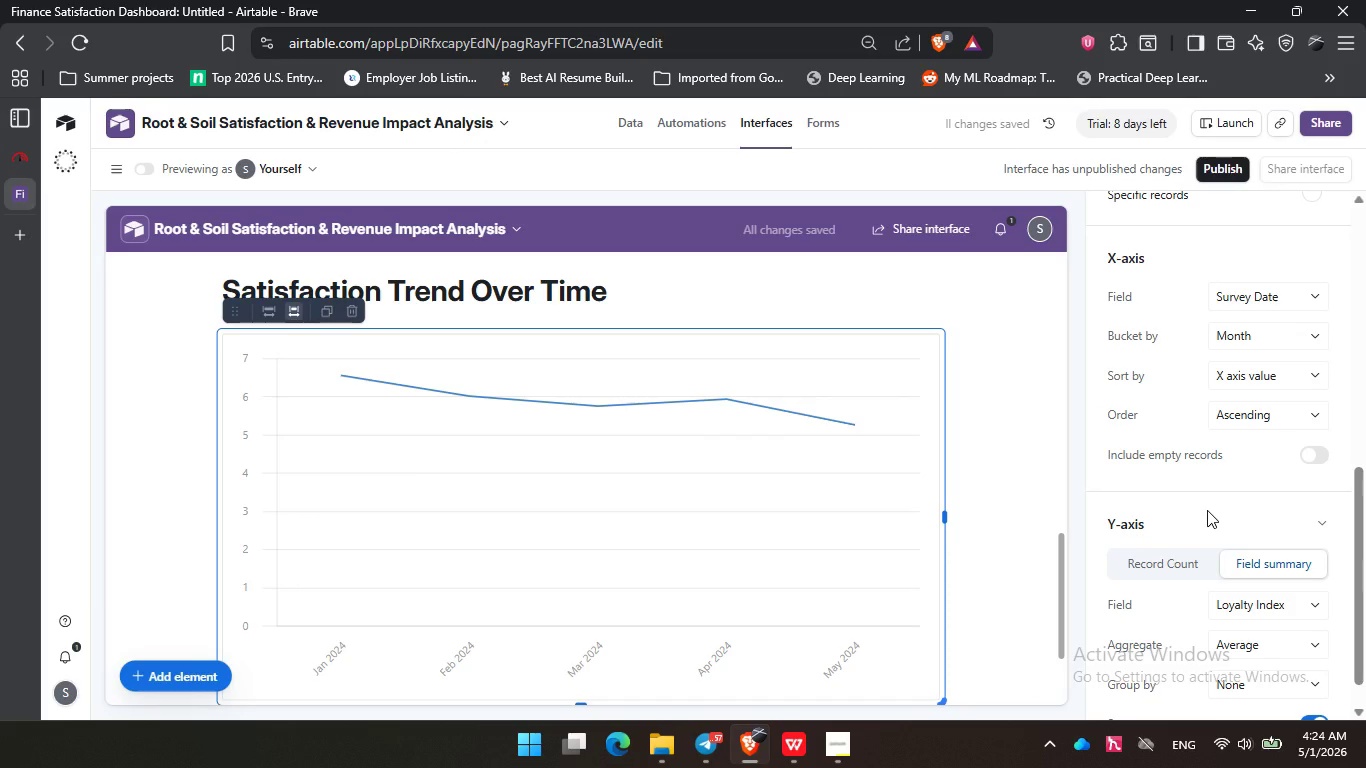 
scroll: coordinate [895, 459], scroll_direction: down, amount: 2.0
 